 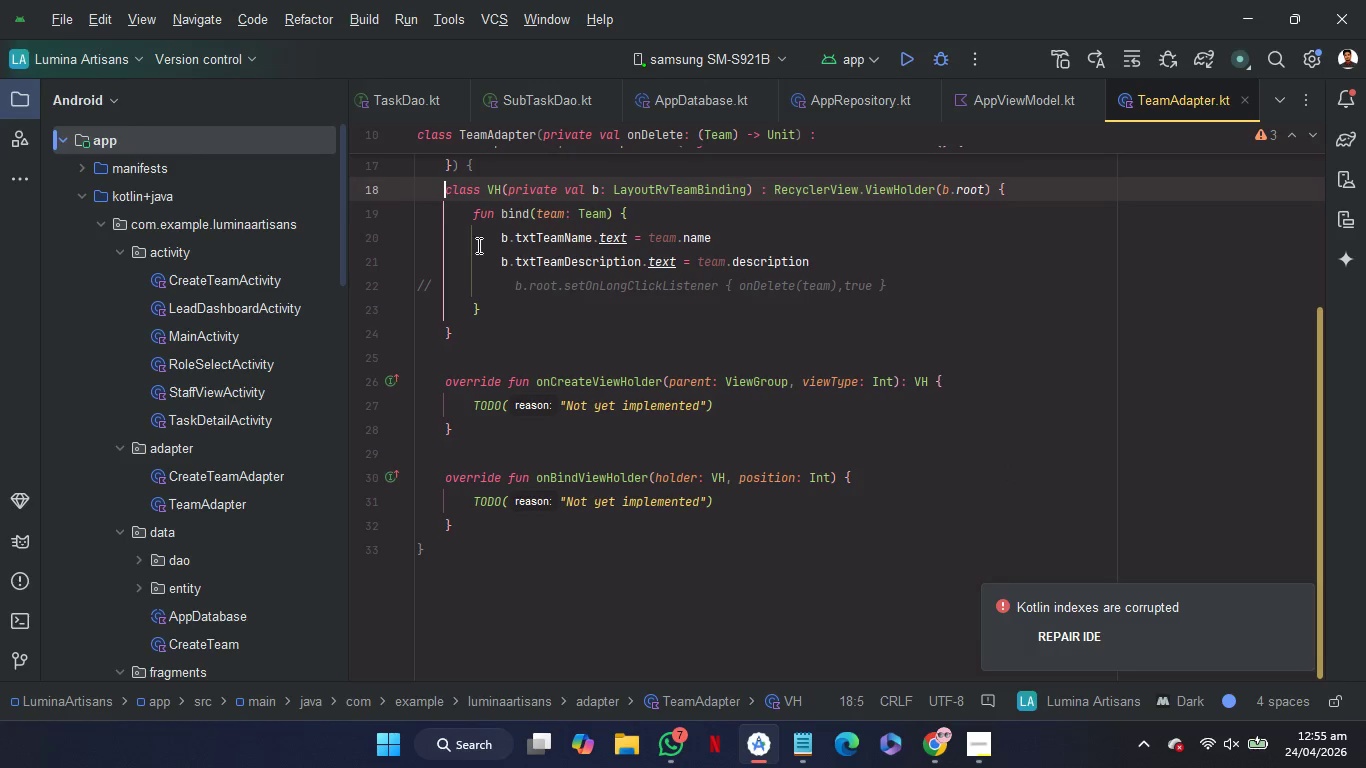 
key(Space)
 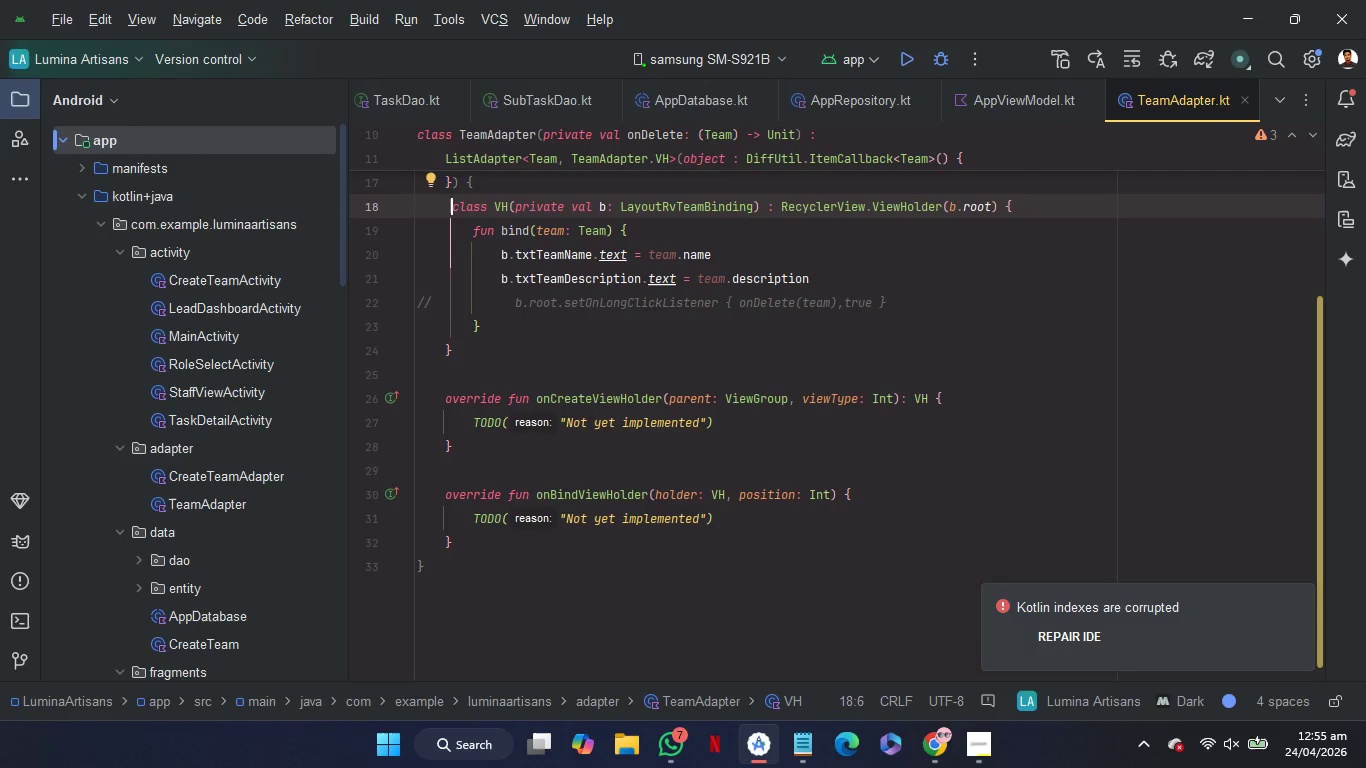 
key(ArrowLeft)
 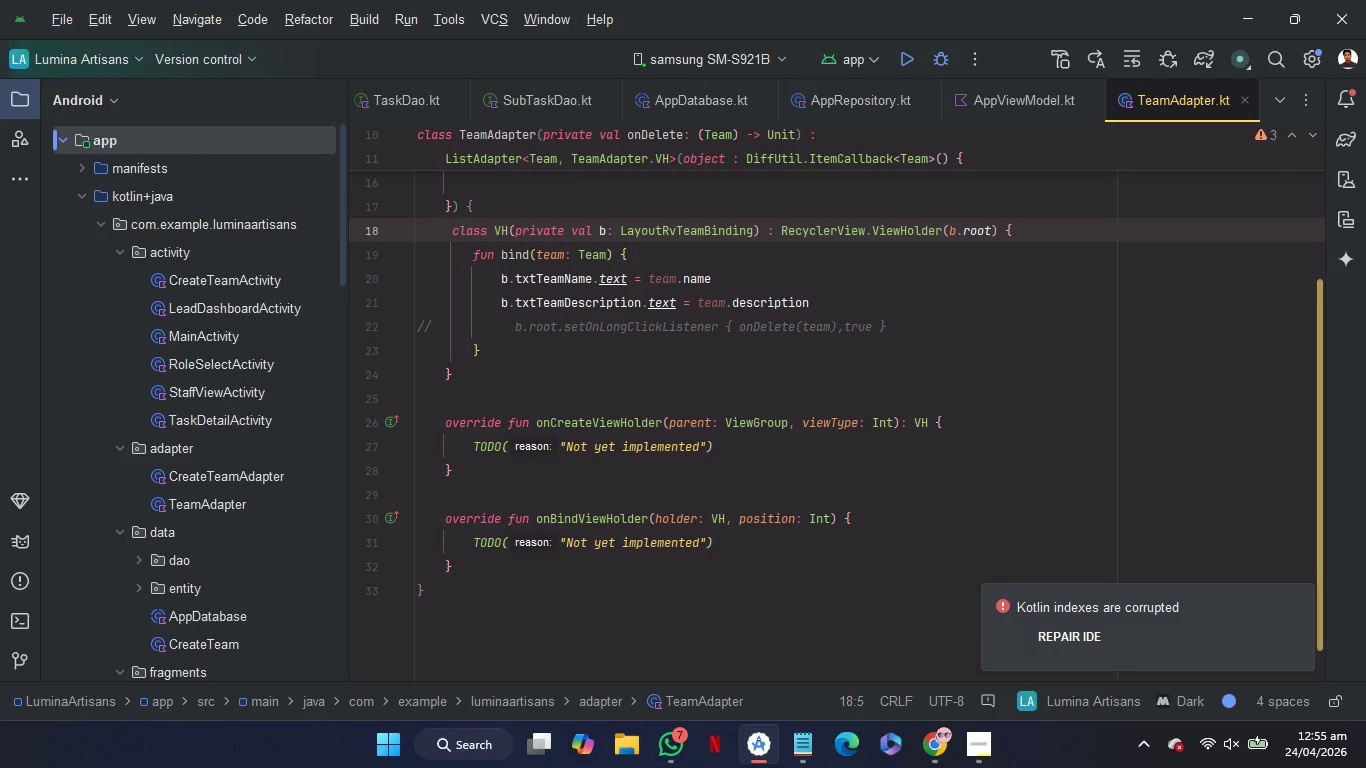 
wait(6.88)
 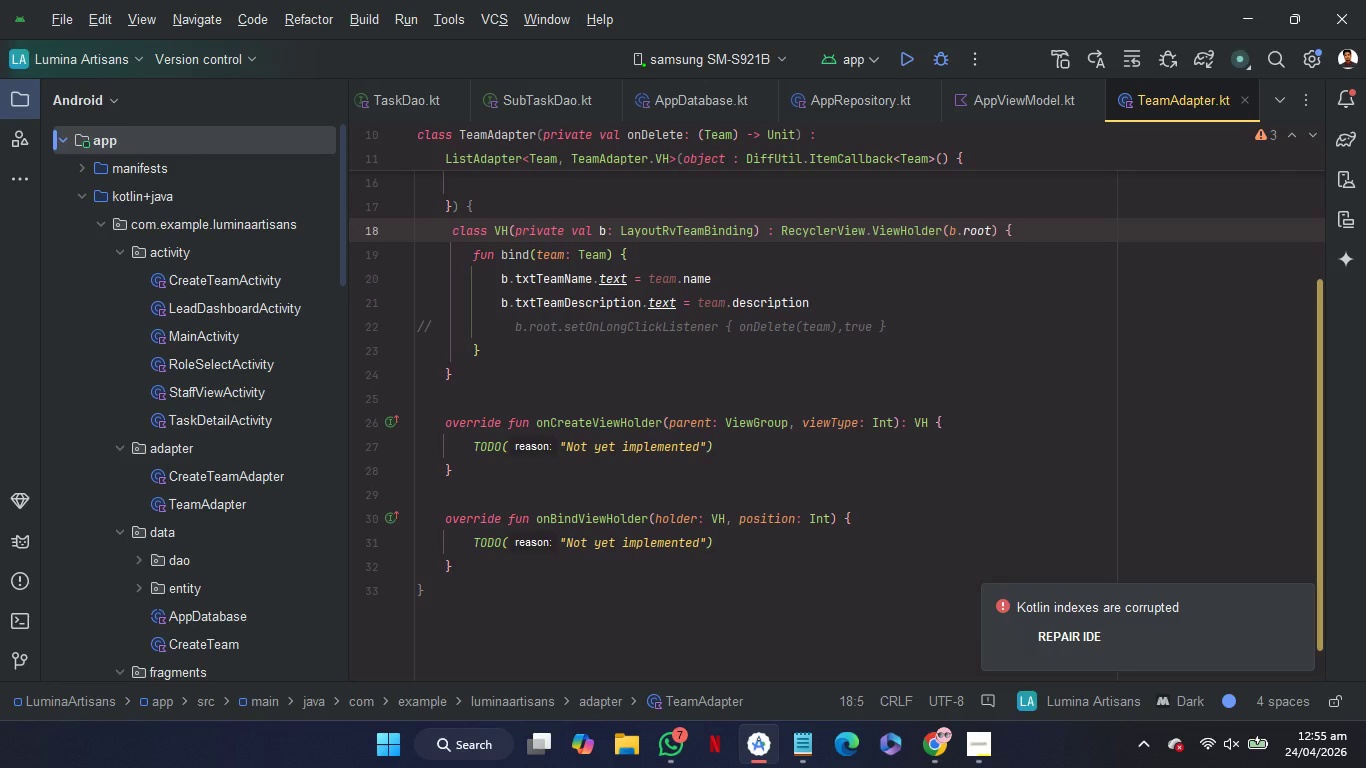 
key(Shift+I)
 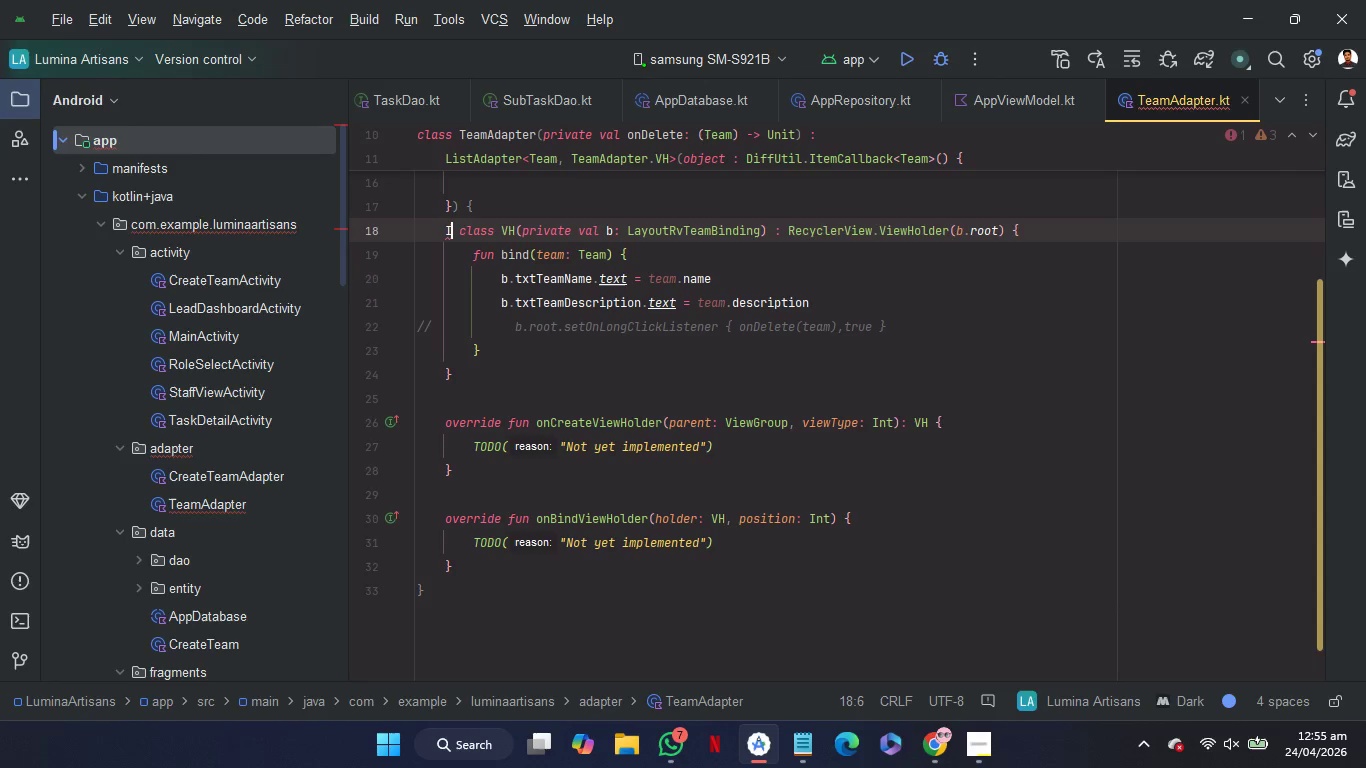 
type(nneer)
 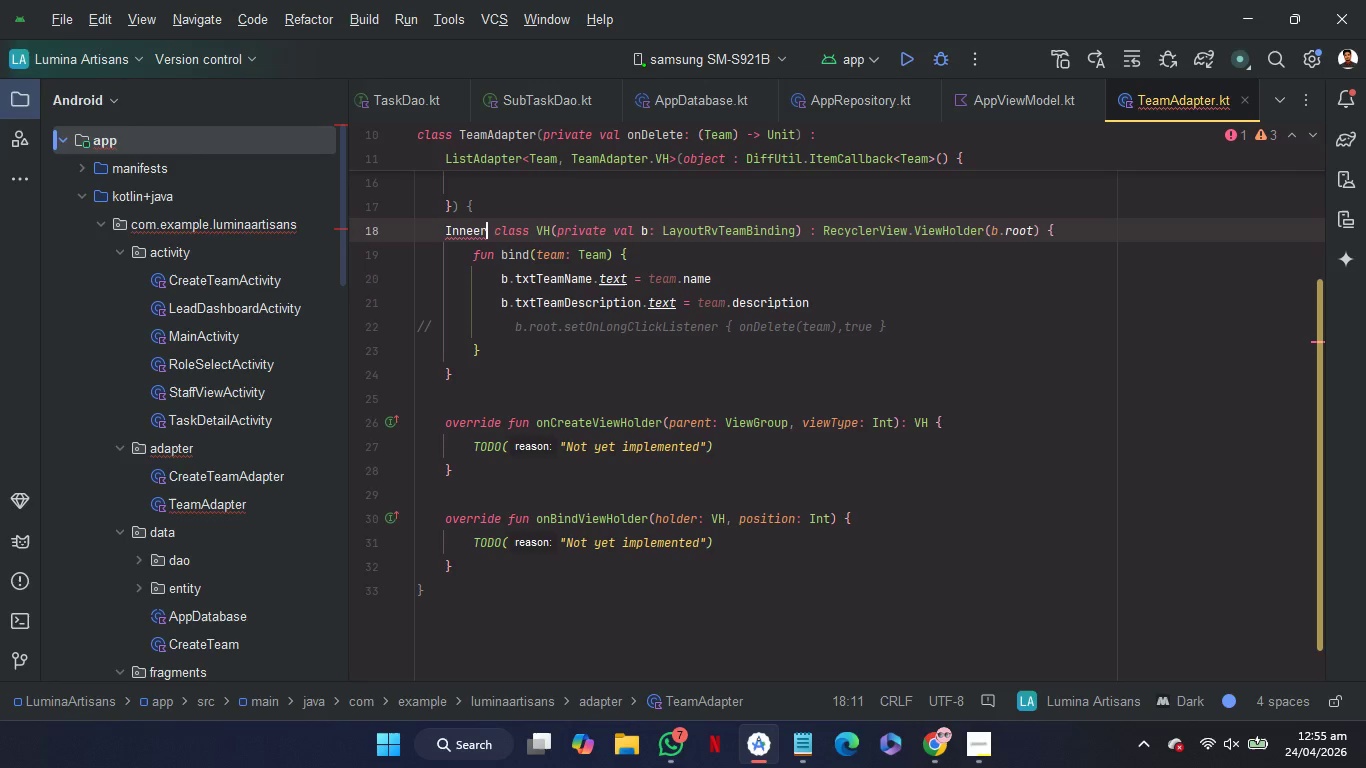 
key(ArrowLeft)
 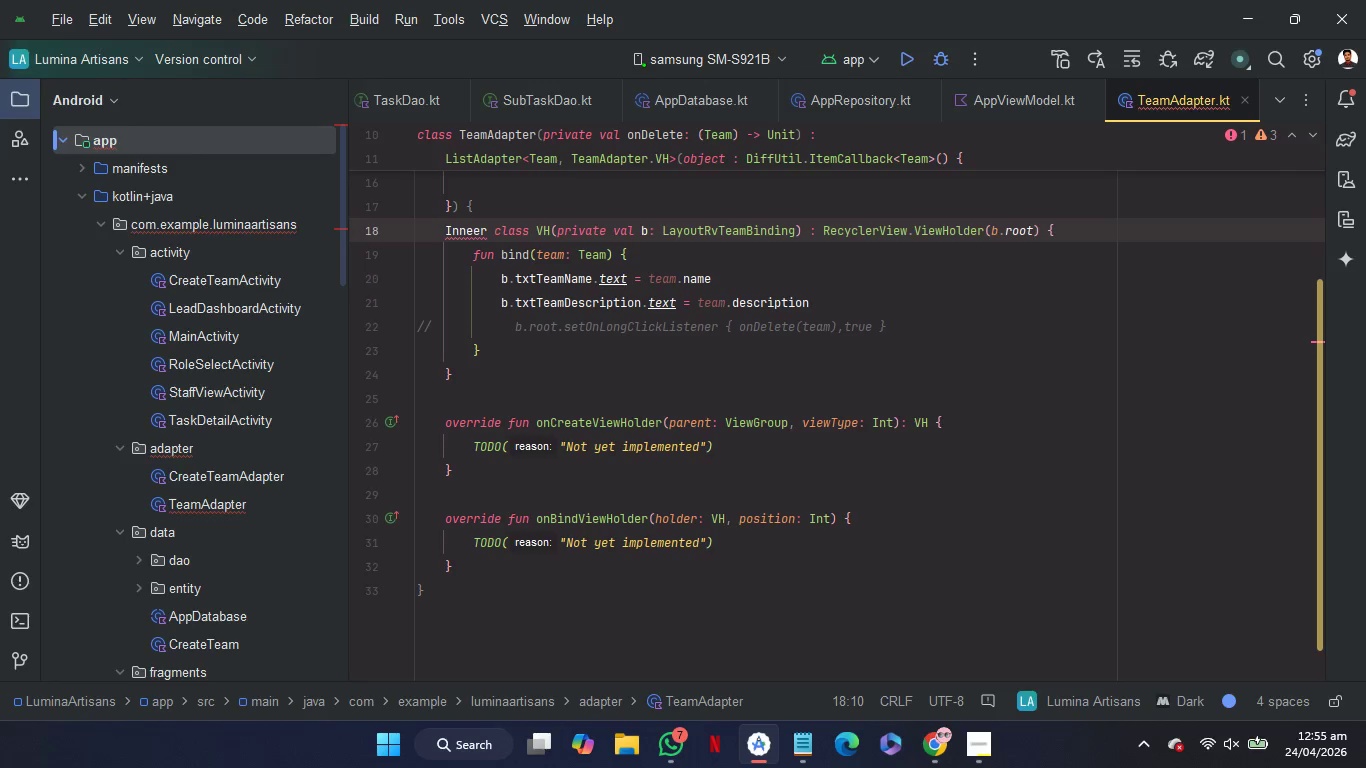 
key(Backspace)
 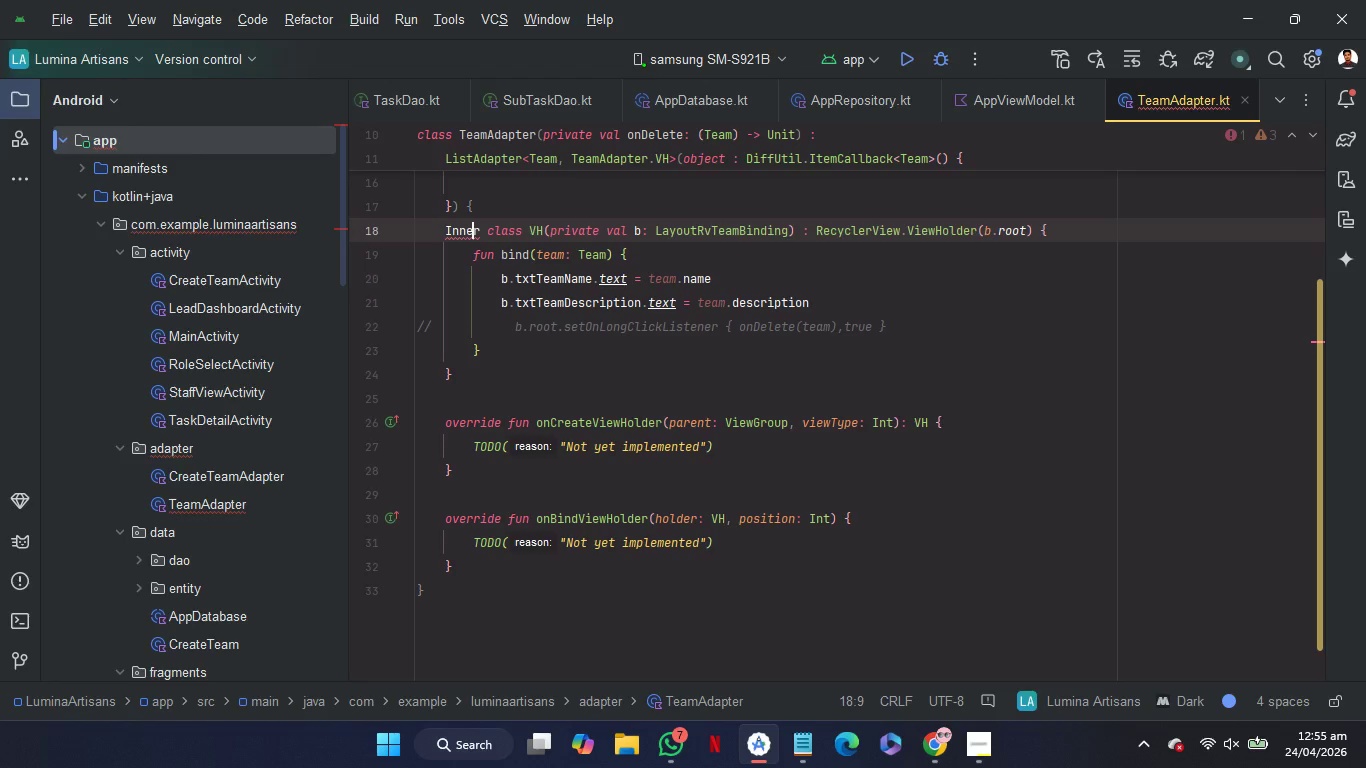 
key(ArrowLeft)
 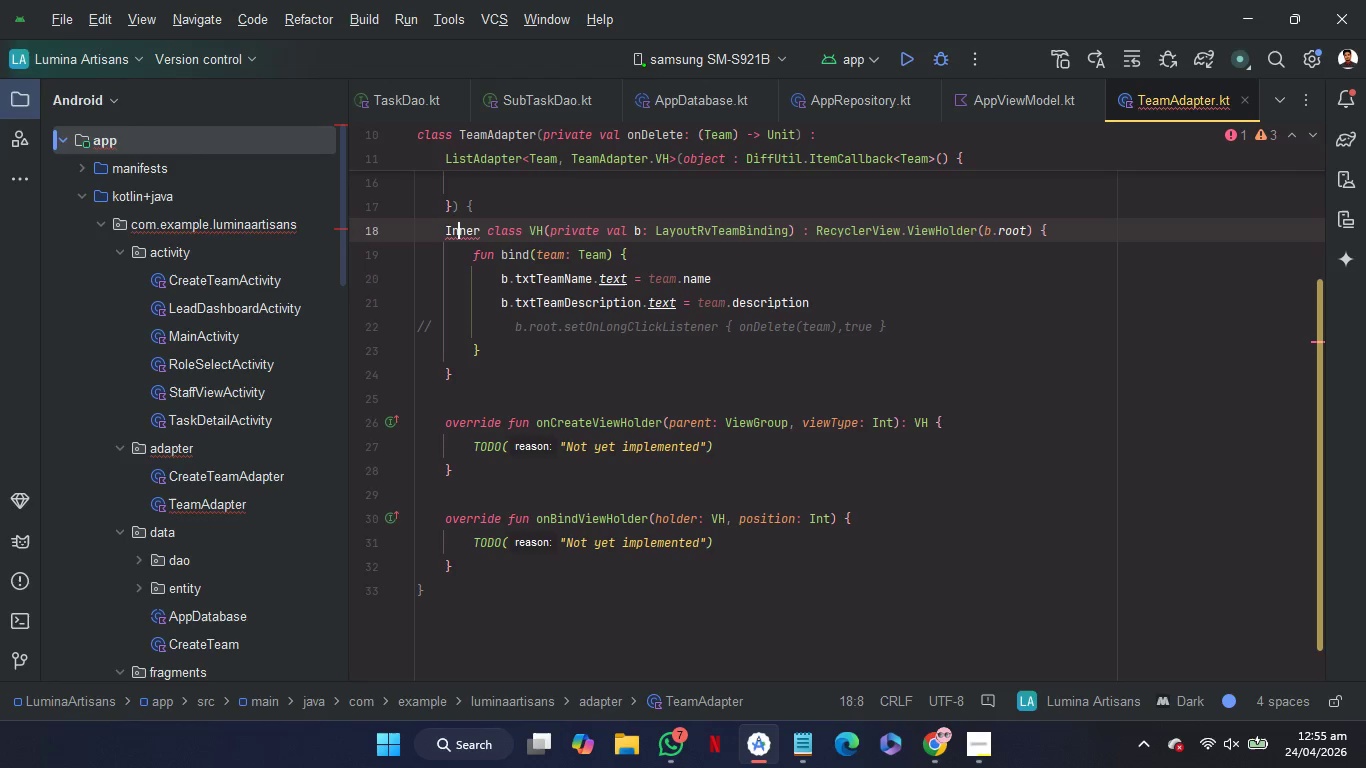 
key(ArrowLeft)
 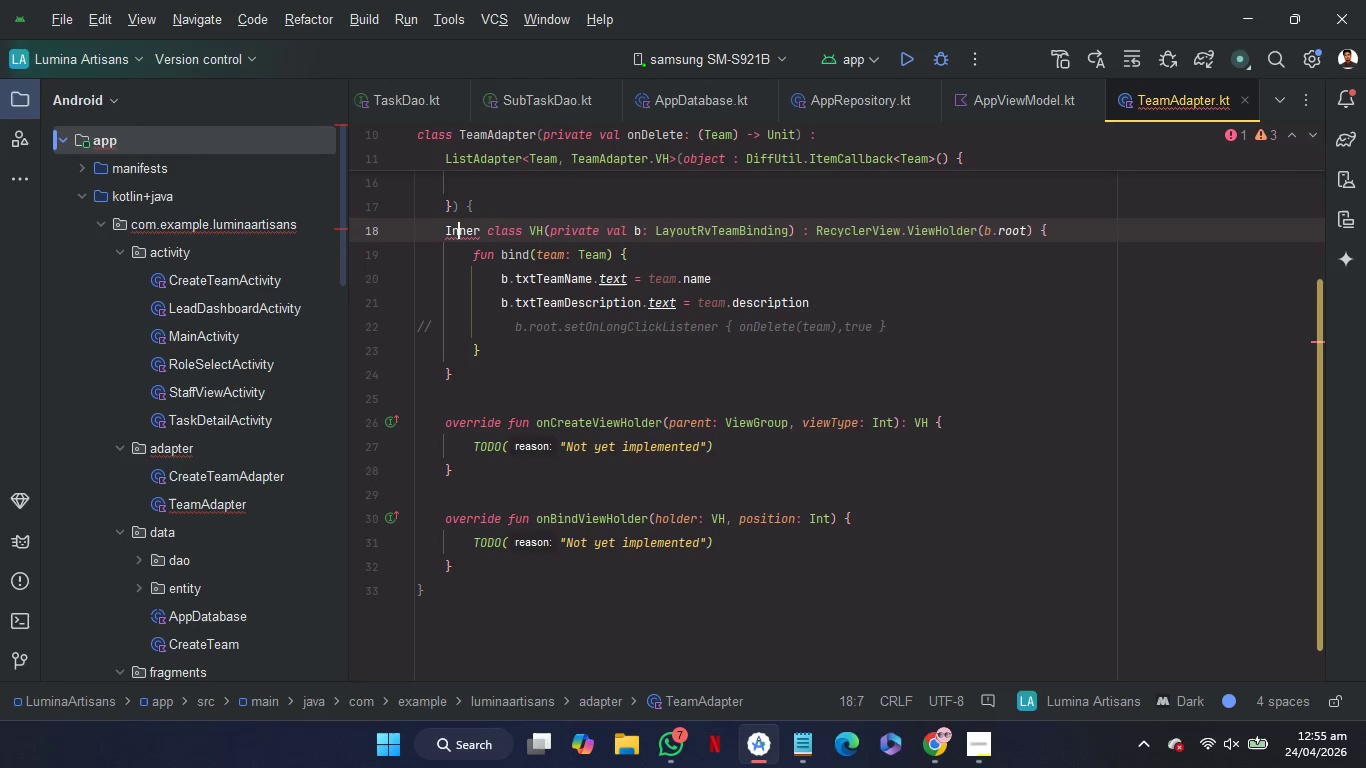 
key(ArrowLeft)
 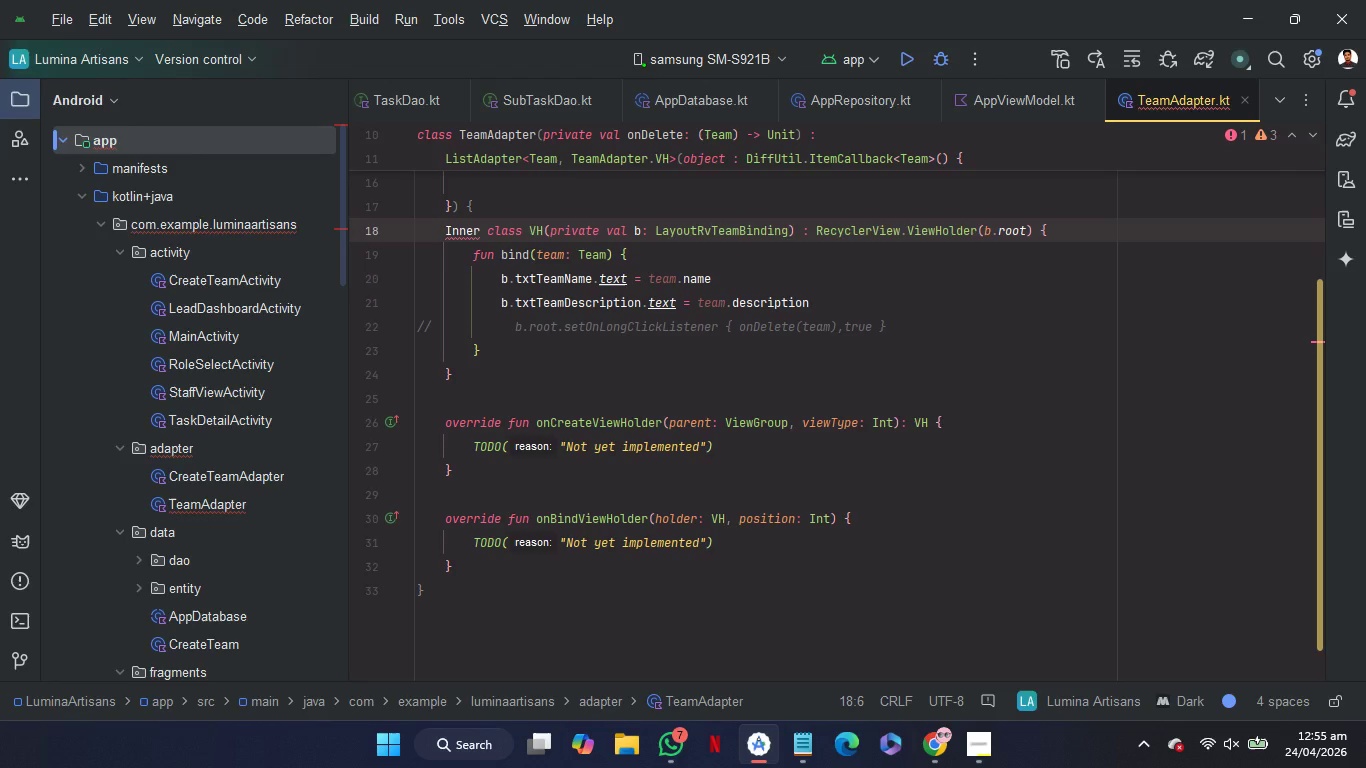 
key(Backspace)
 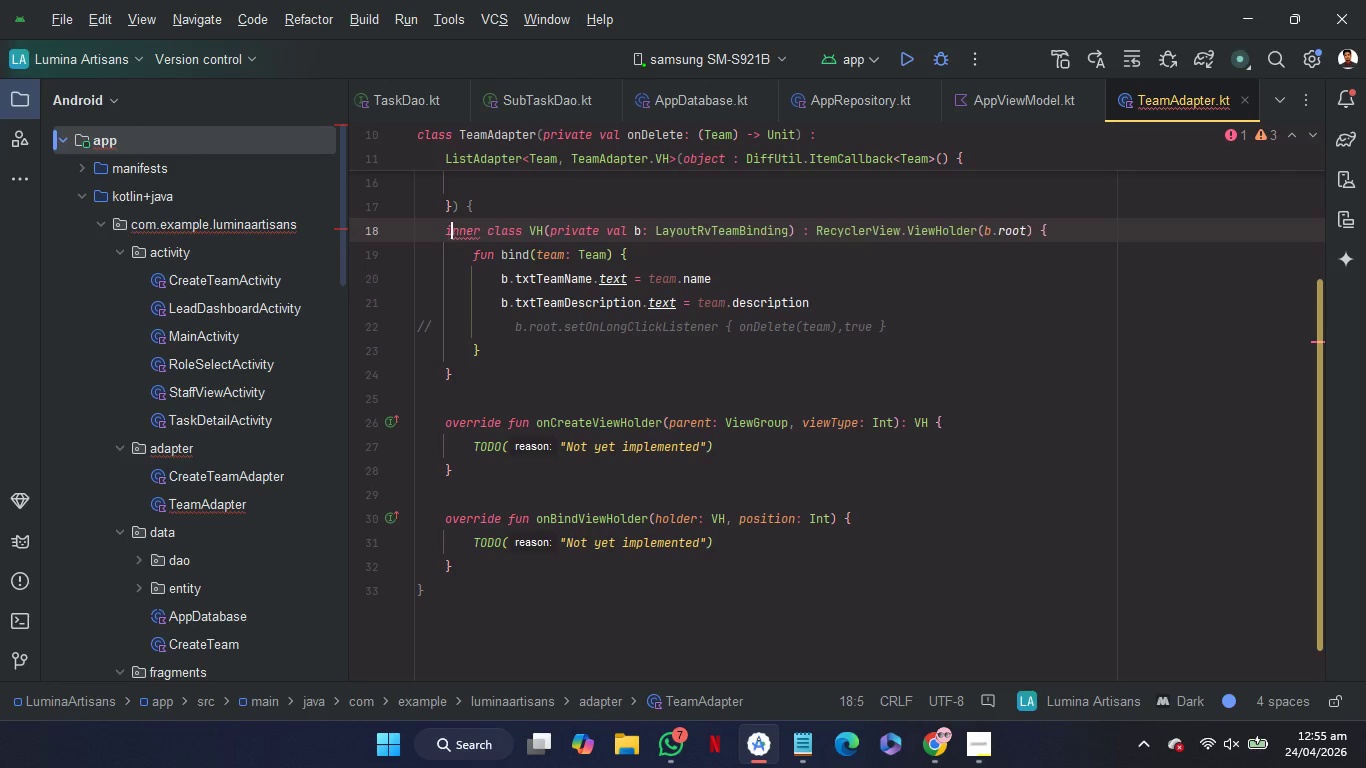 
key(I)
 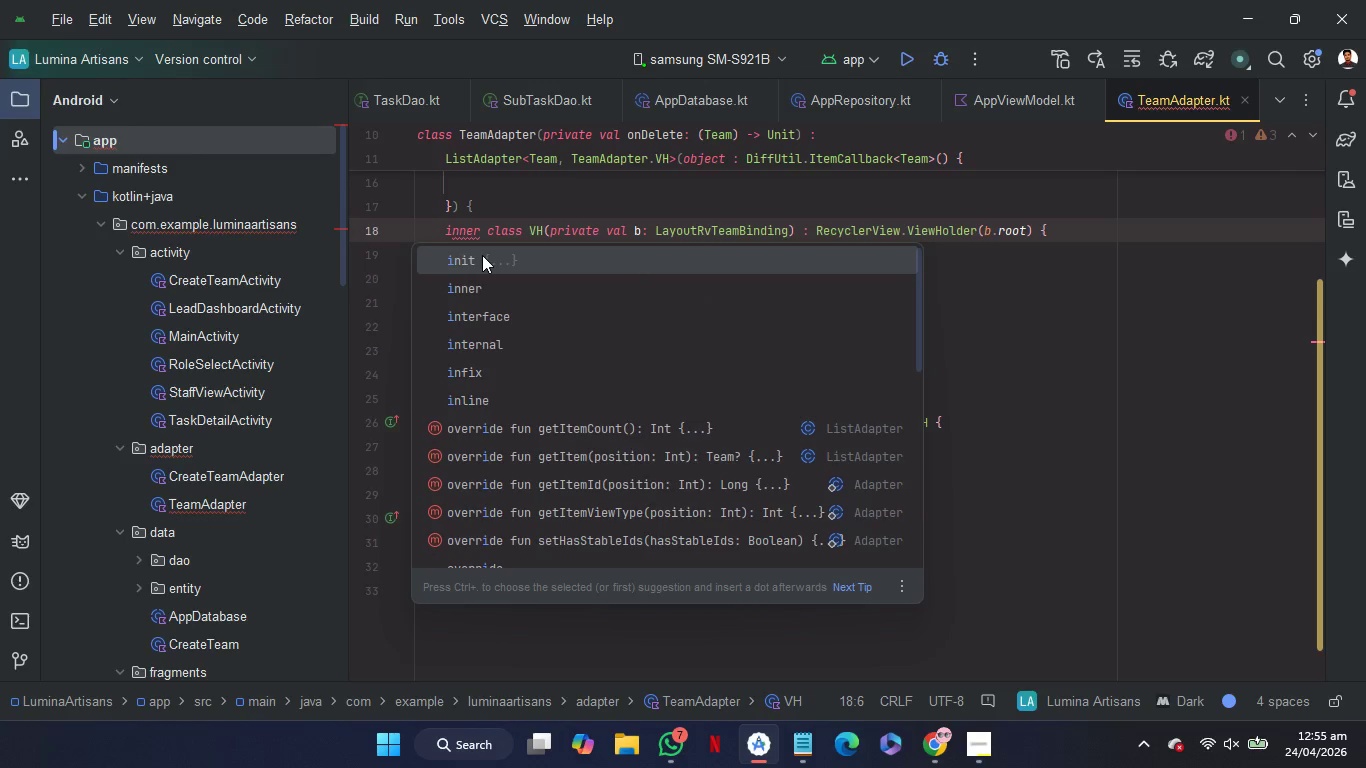 
key(ArrowRight)
 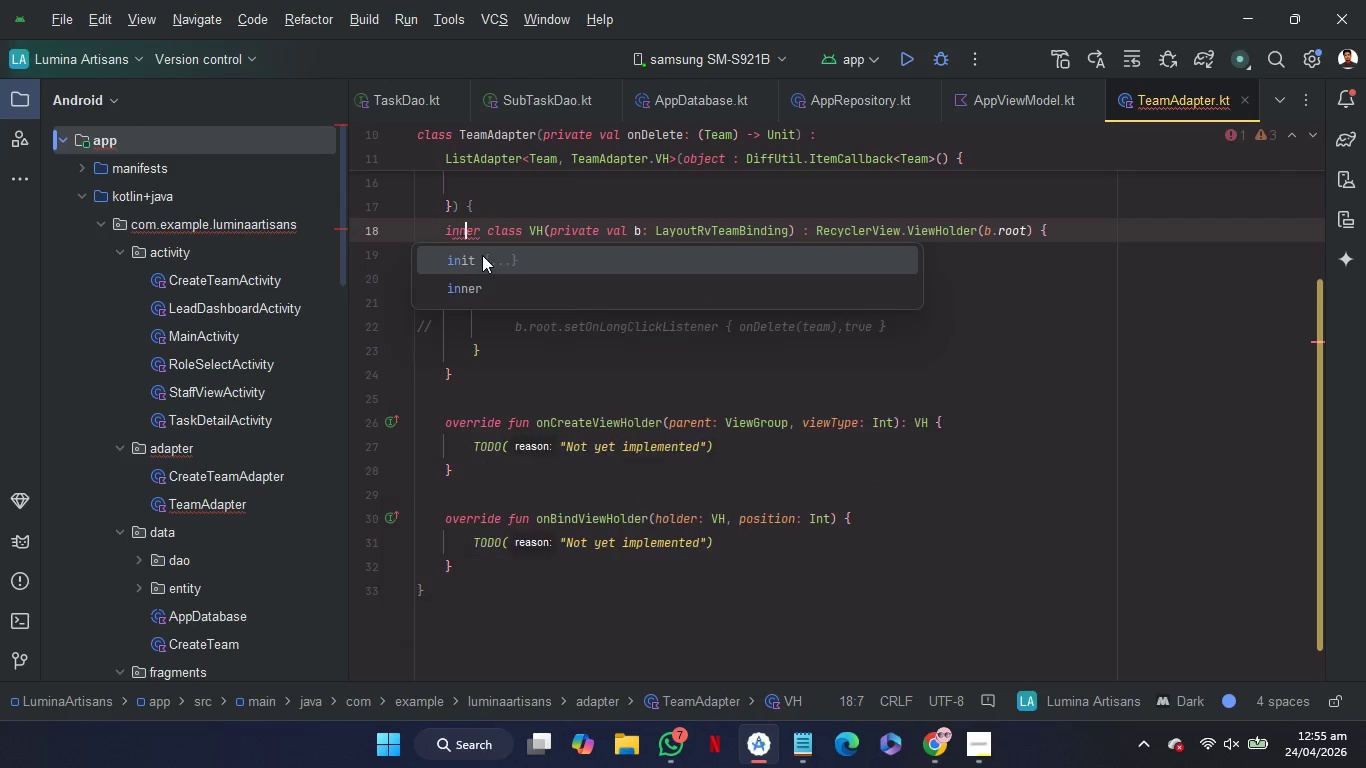 
key(ArrowRight)
 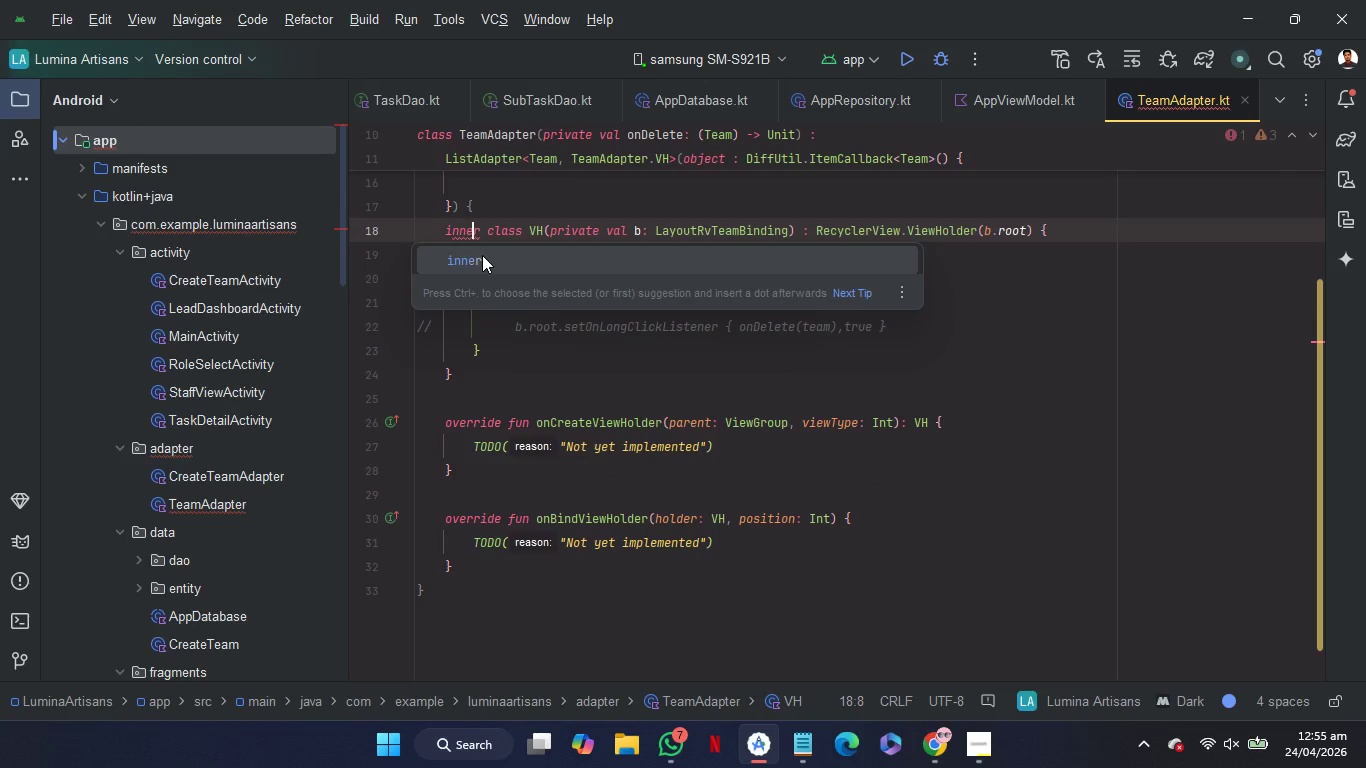 
key(ArrowRight)
 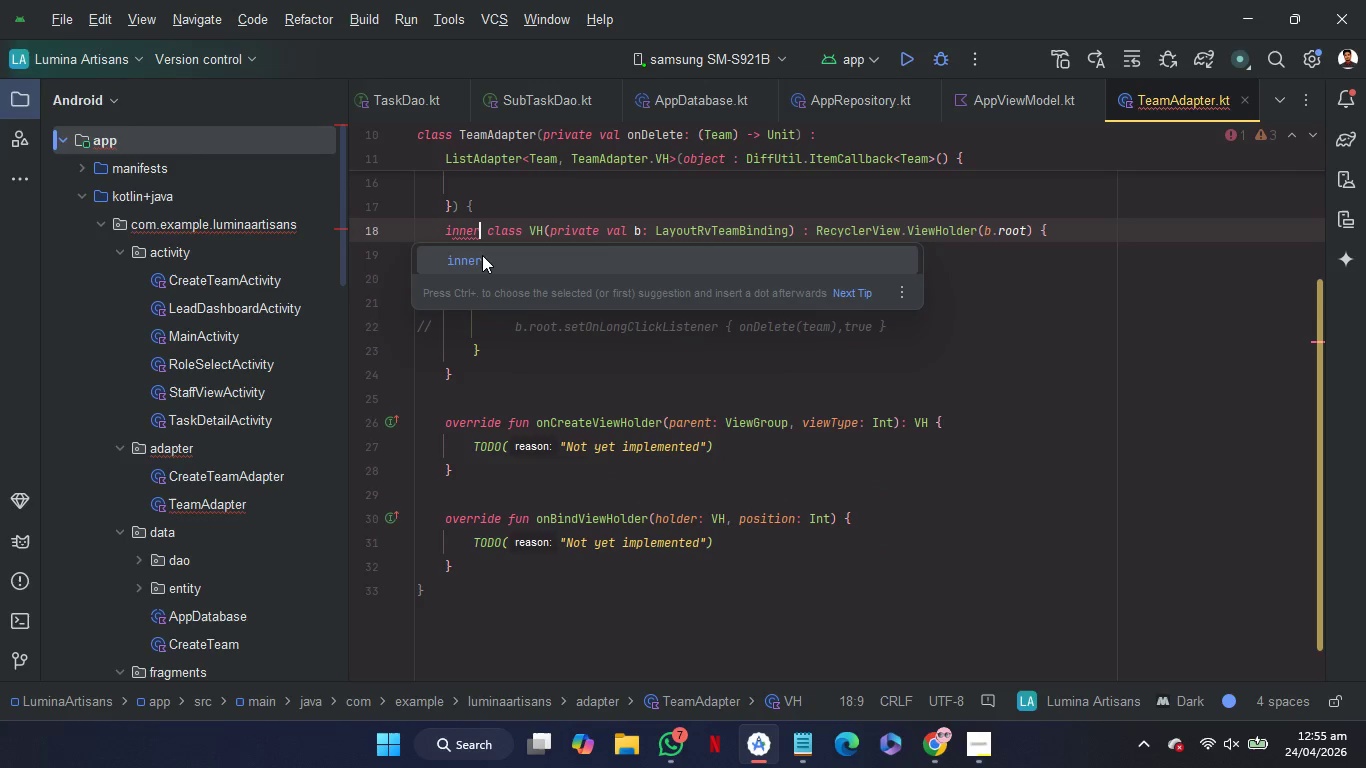 
key(ArrowRight)
 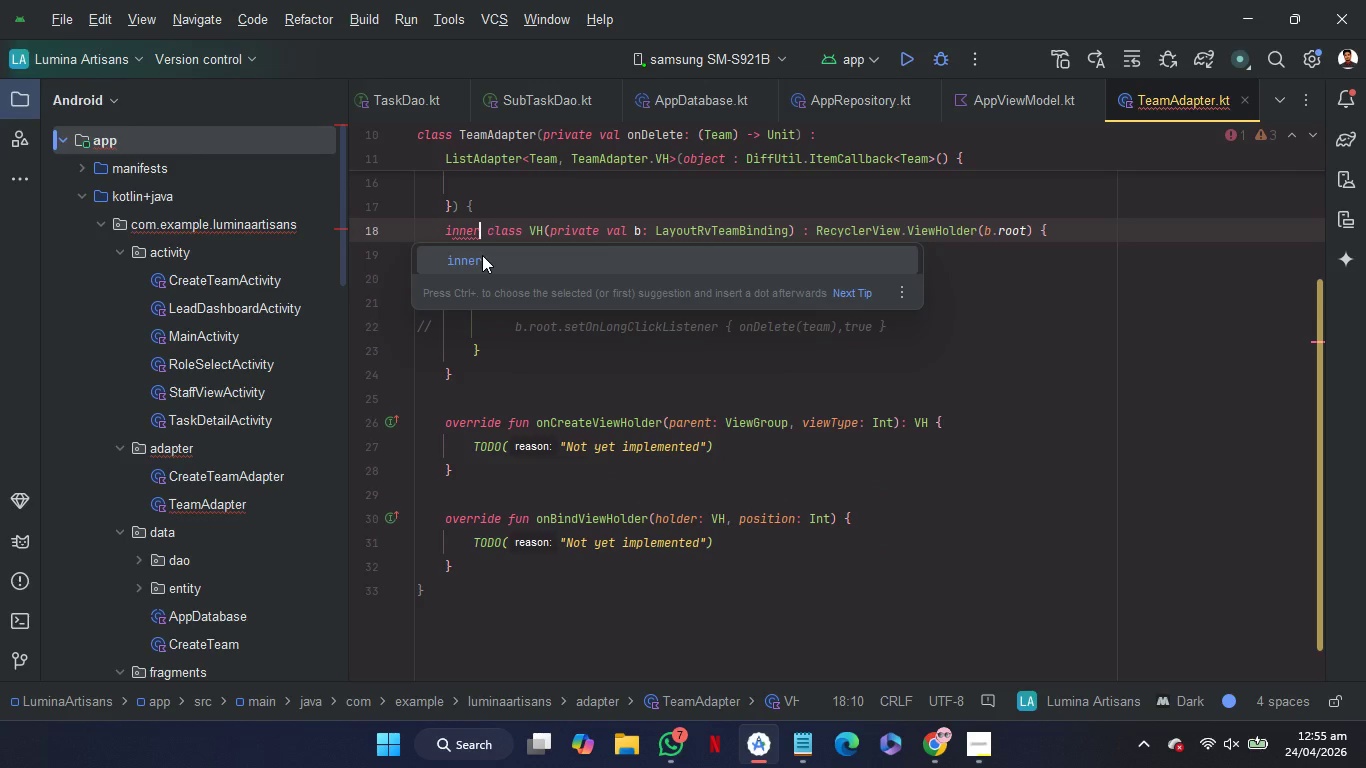 
key(Enter)
 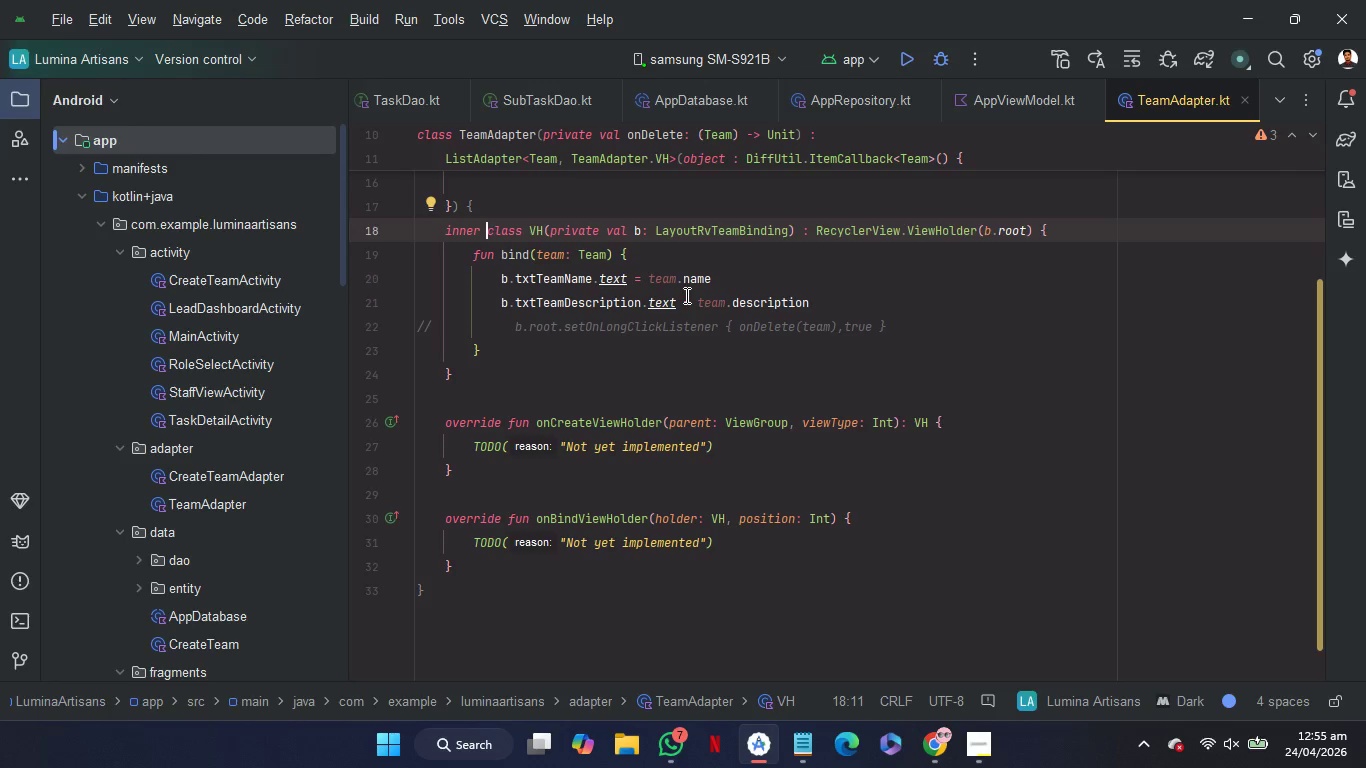 
wait(6.4)
 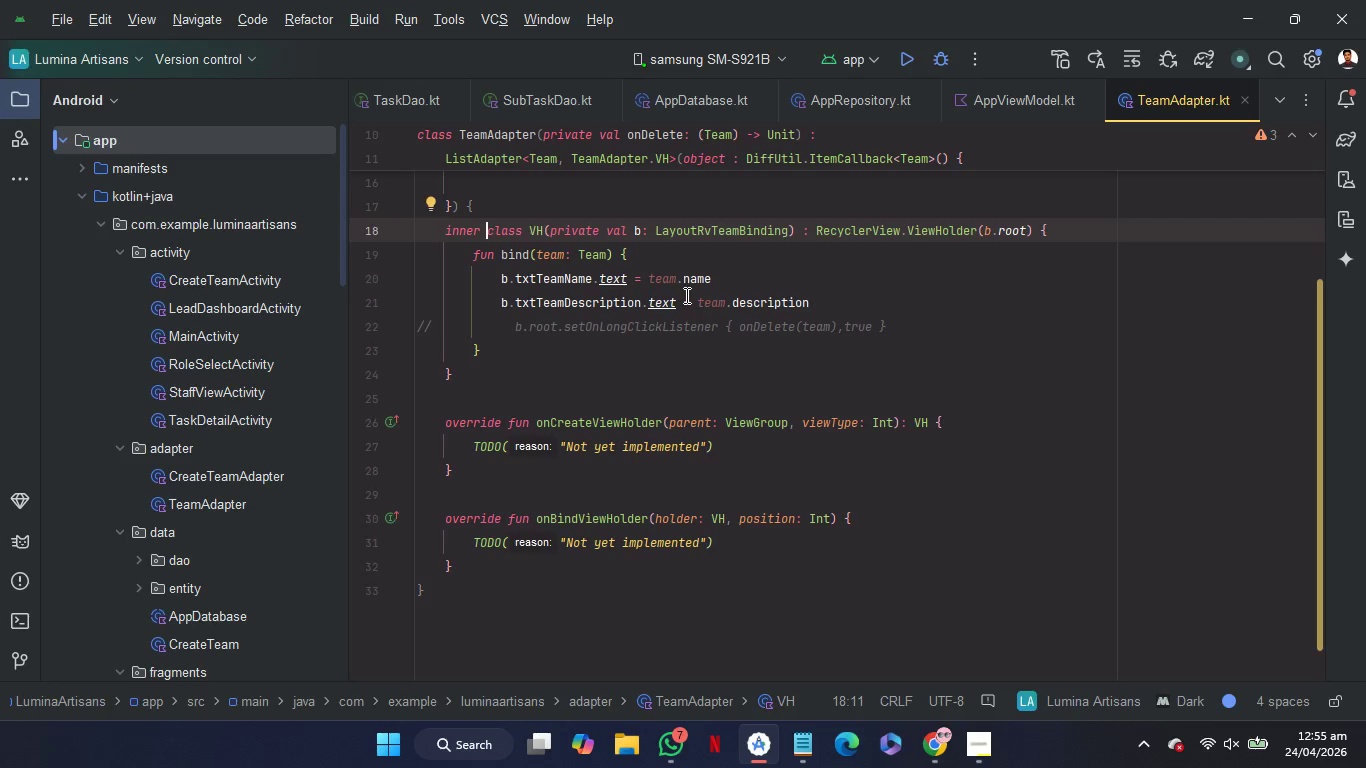 
mouse_move([724, 302])
 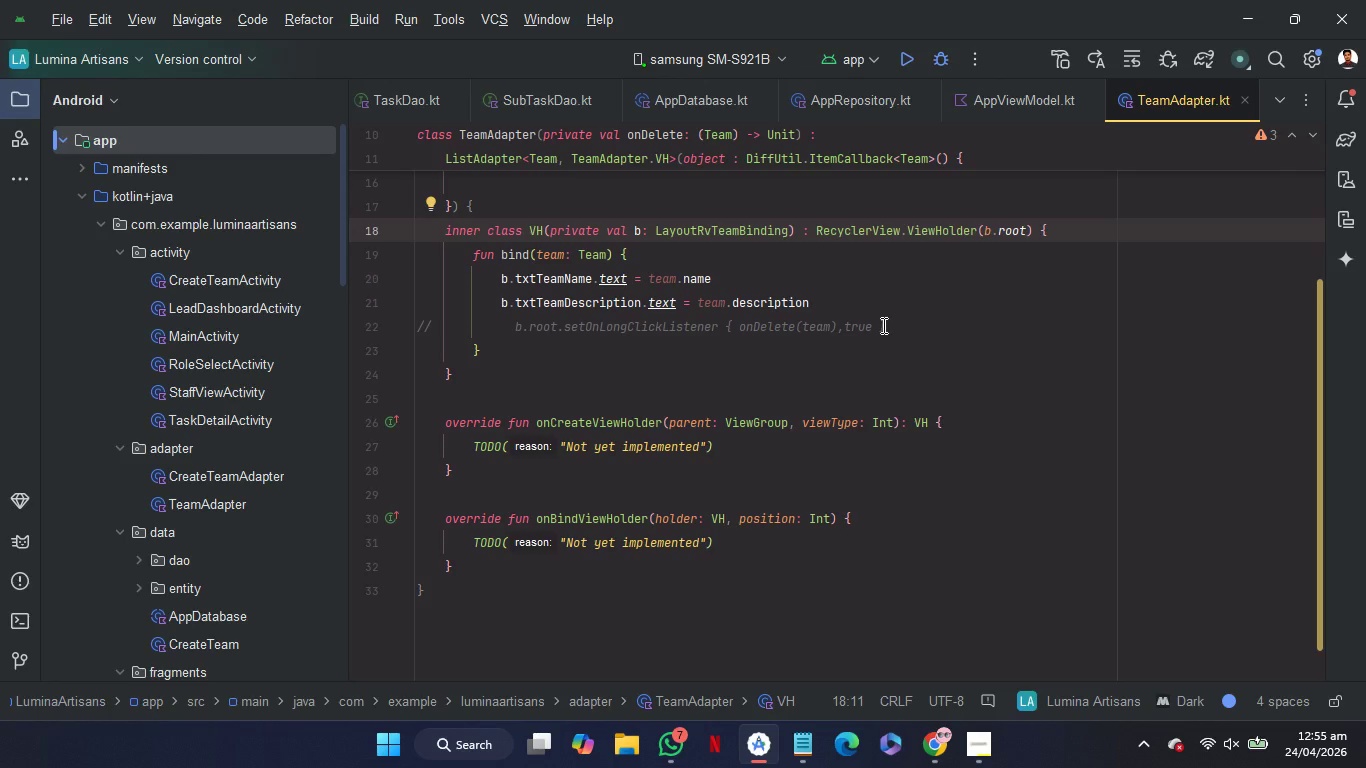 
wait(5.58)
 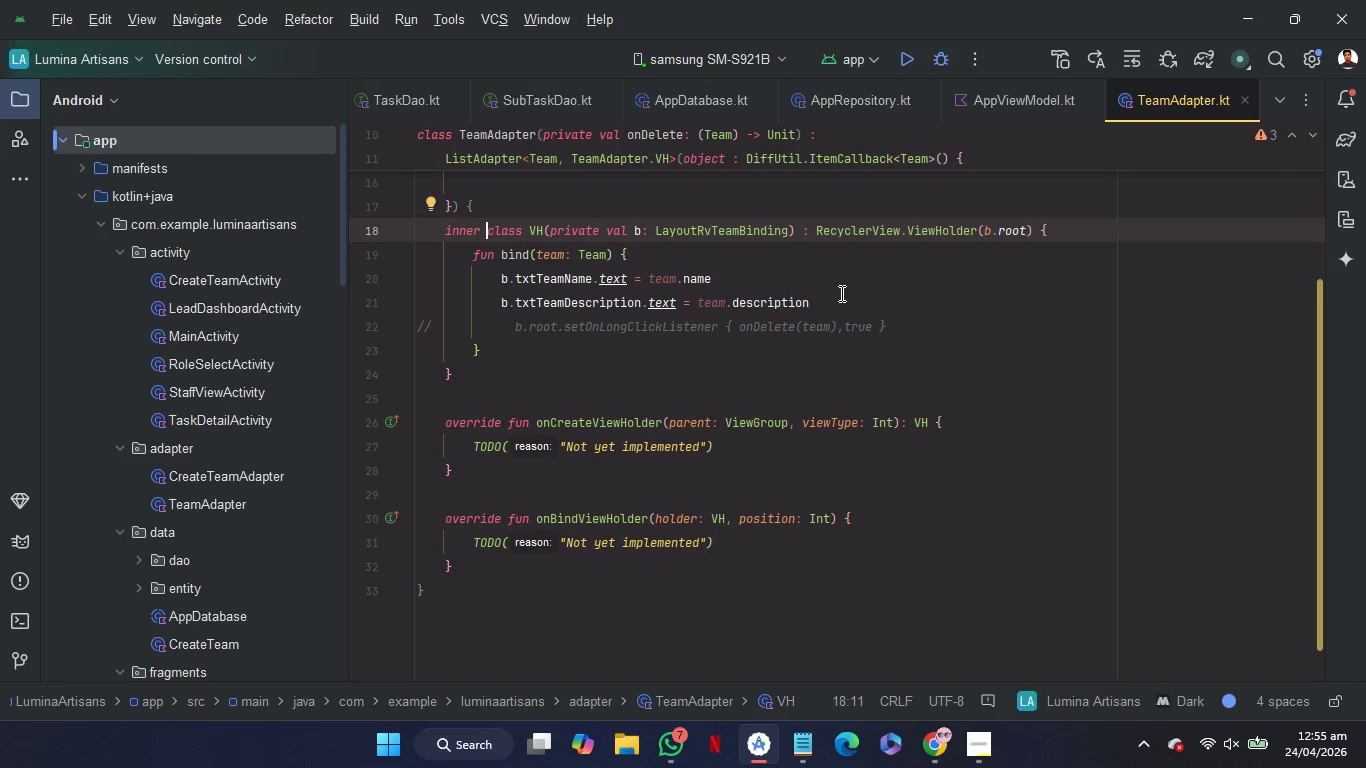 
left_click([831, 326])
 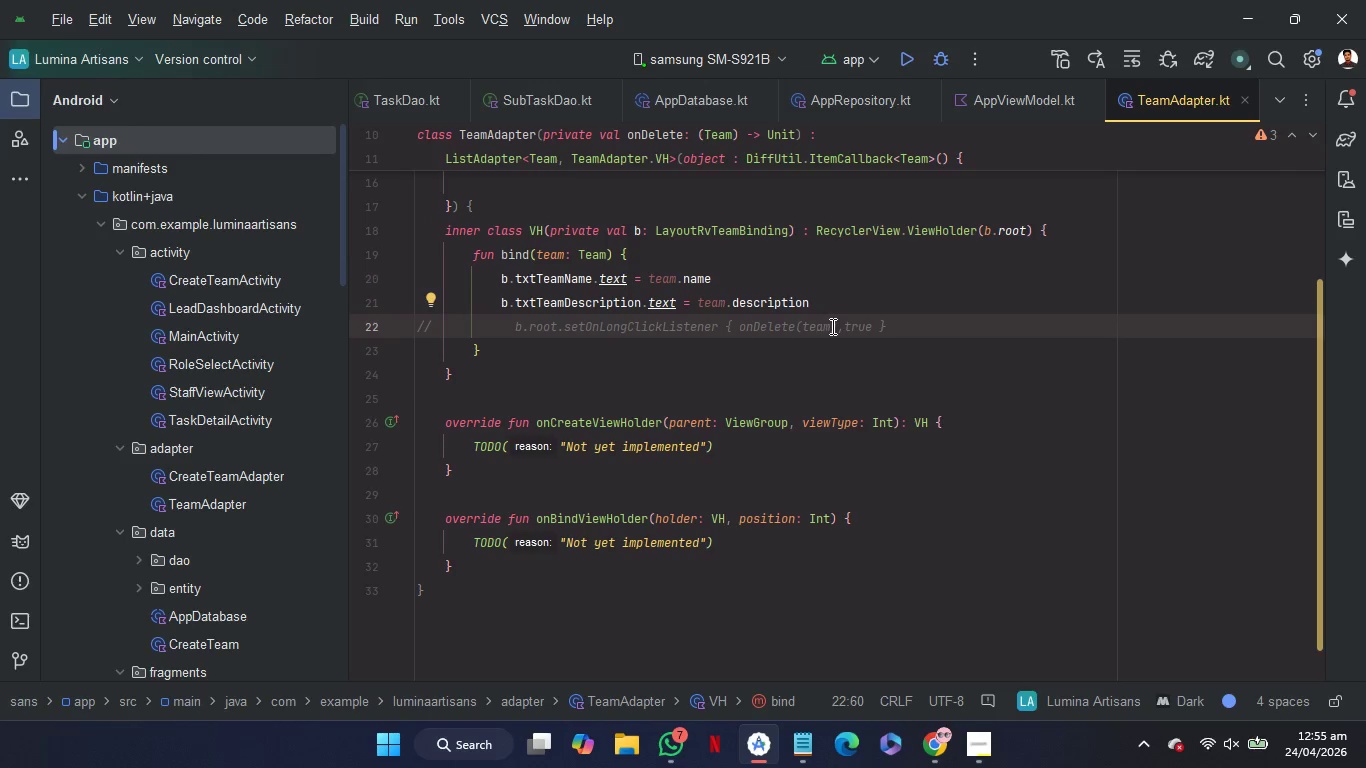 
key(Control+ControlRight)
 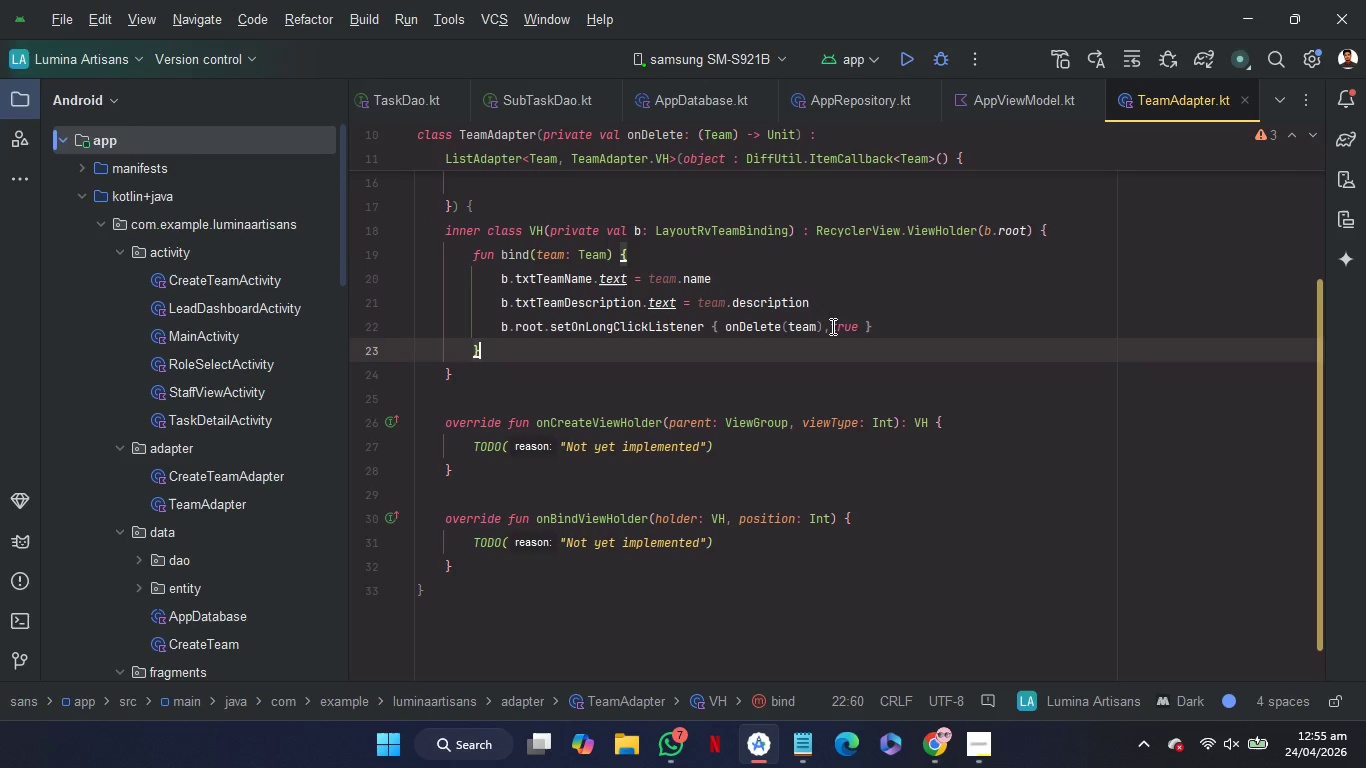 
key(Control+Slash)
 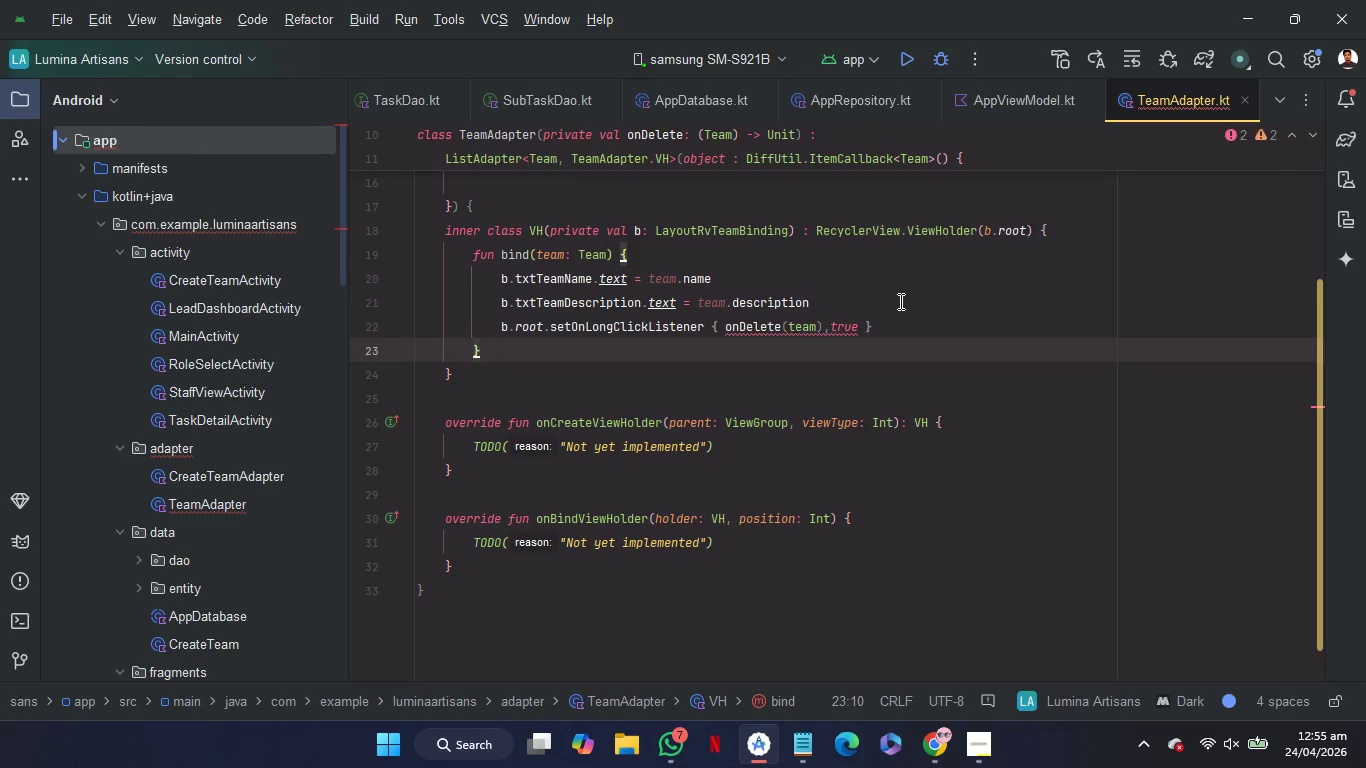 
left_click([899, 301])
 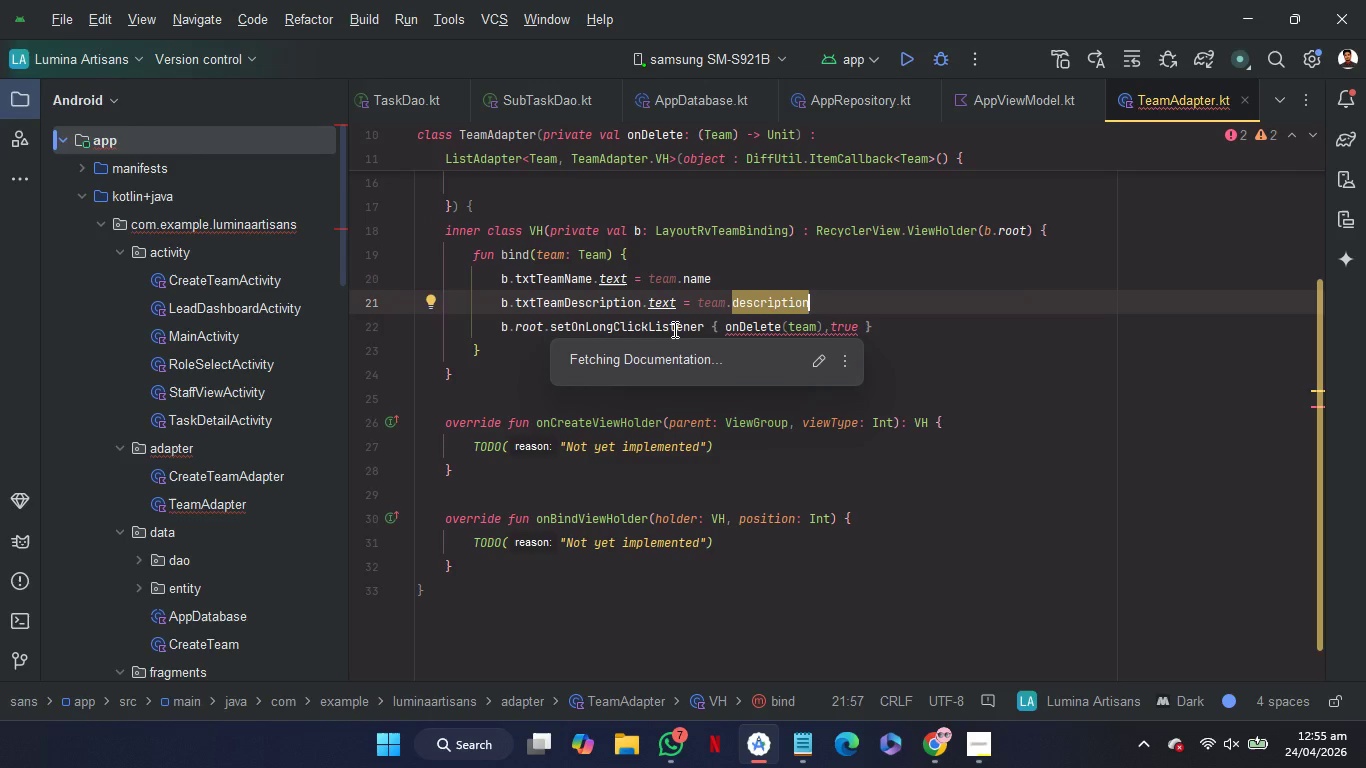 
left_click([673, 329])
 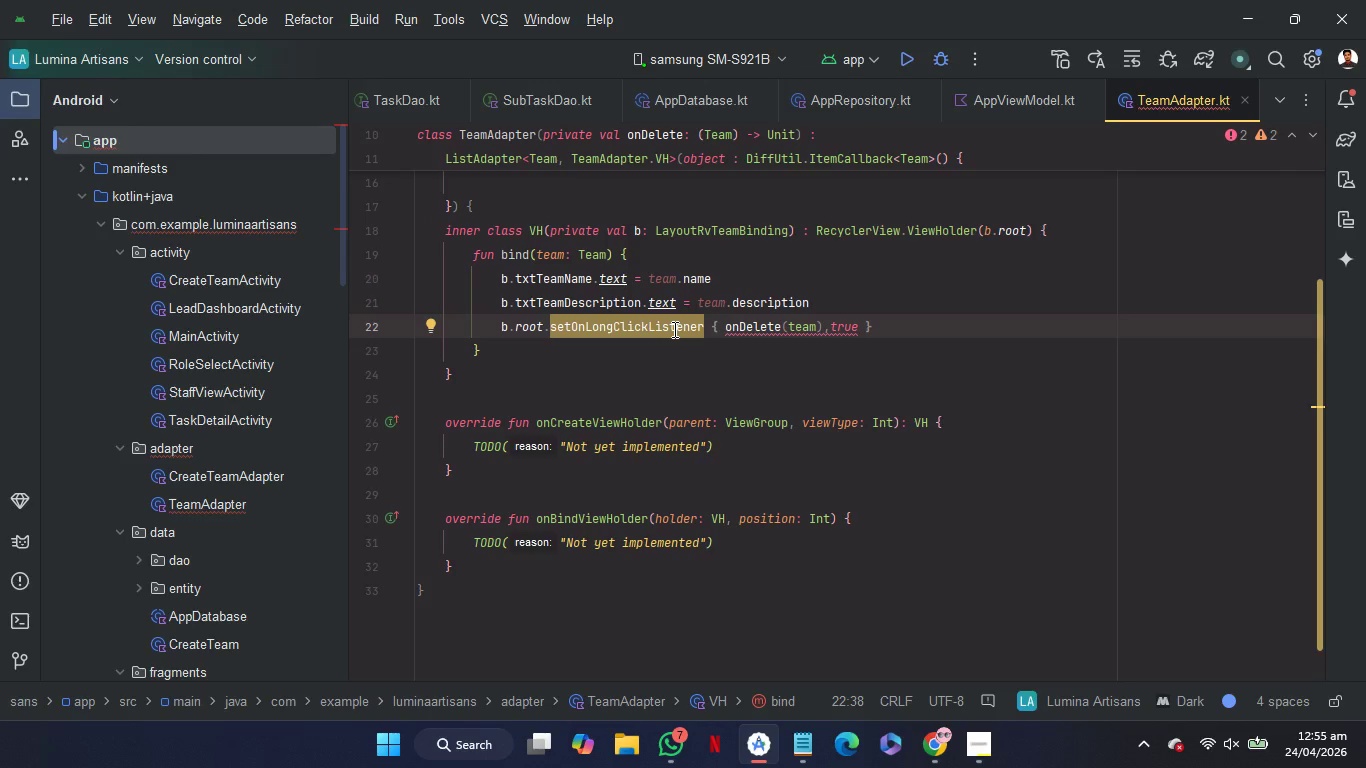 
key(Control+Slash)
 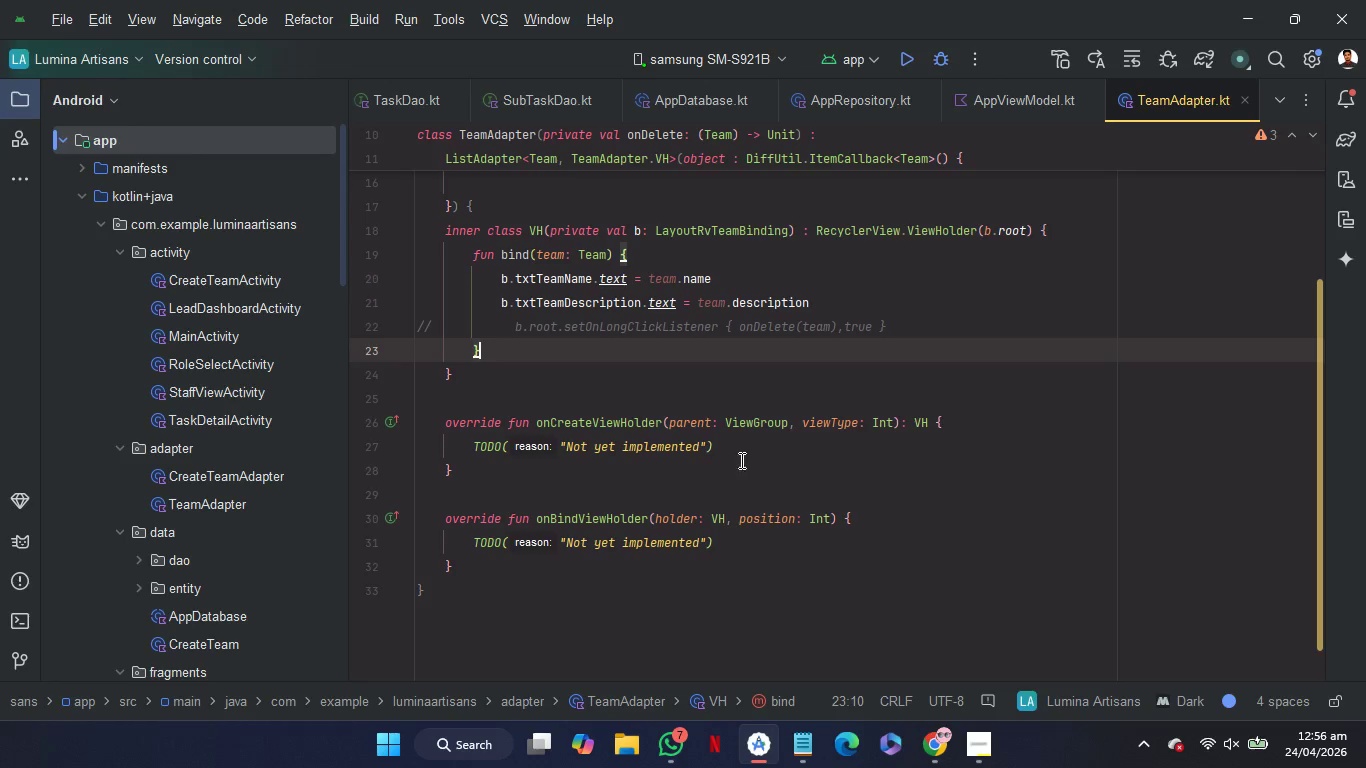 
wait(6.56)
 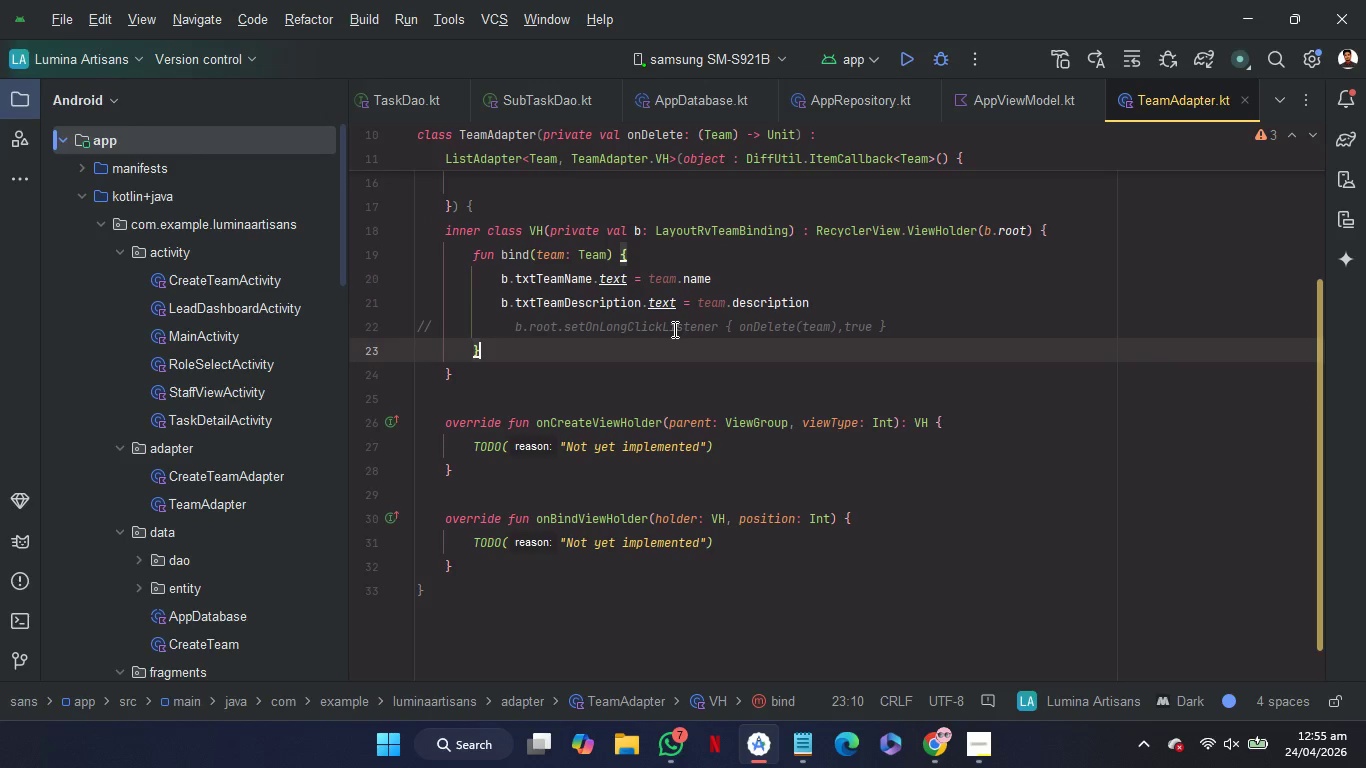 
left_click_drag(start_coordinate=[735, 456], to_coordinate=[473, 451])
 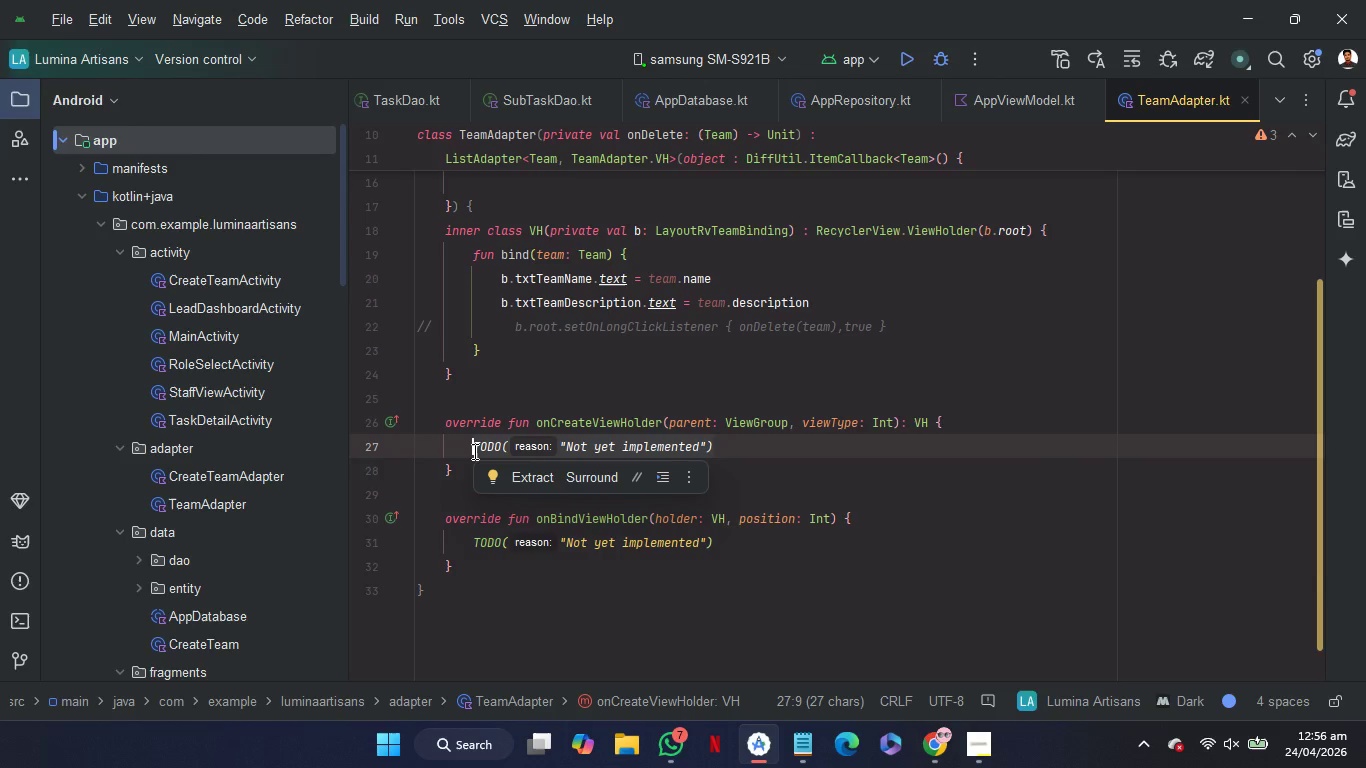 
key(Backspace)
type(val rootv=vla)
key(Backspace)
key(Backspace)
key(Backspace)
key(Backspace)
key(Backspace)
type( = )
 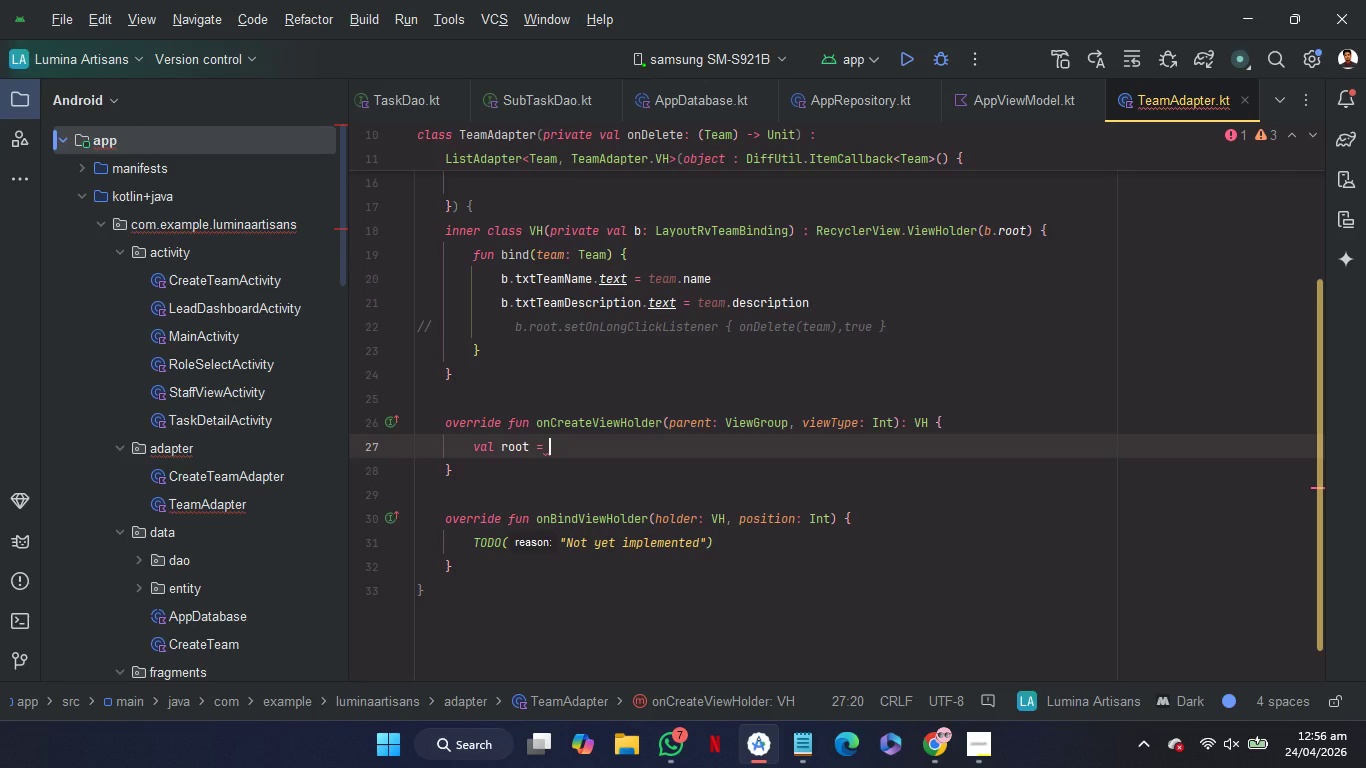 
wait(7.84)
 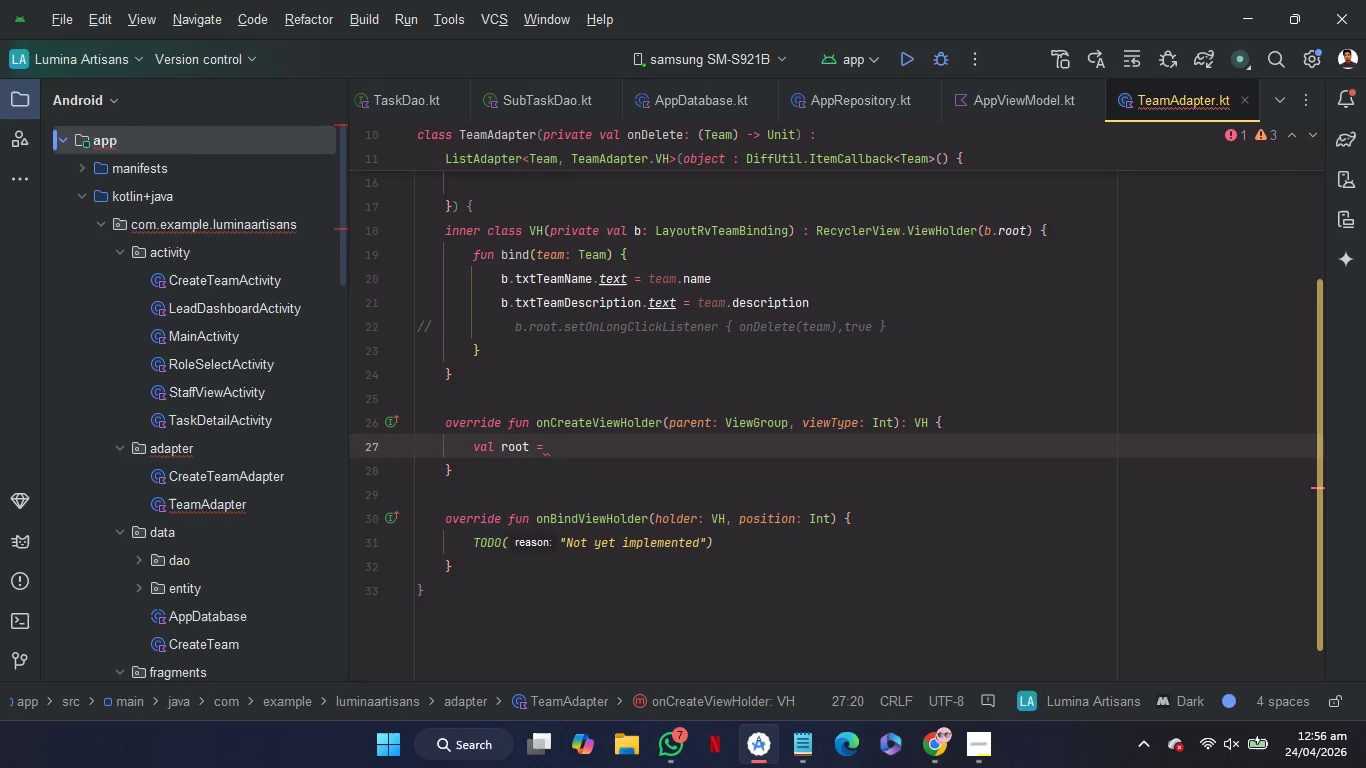 
type(Layout)
 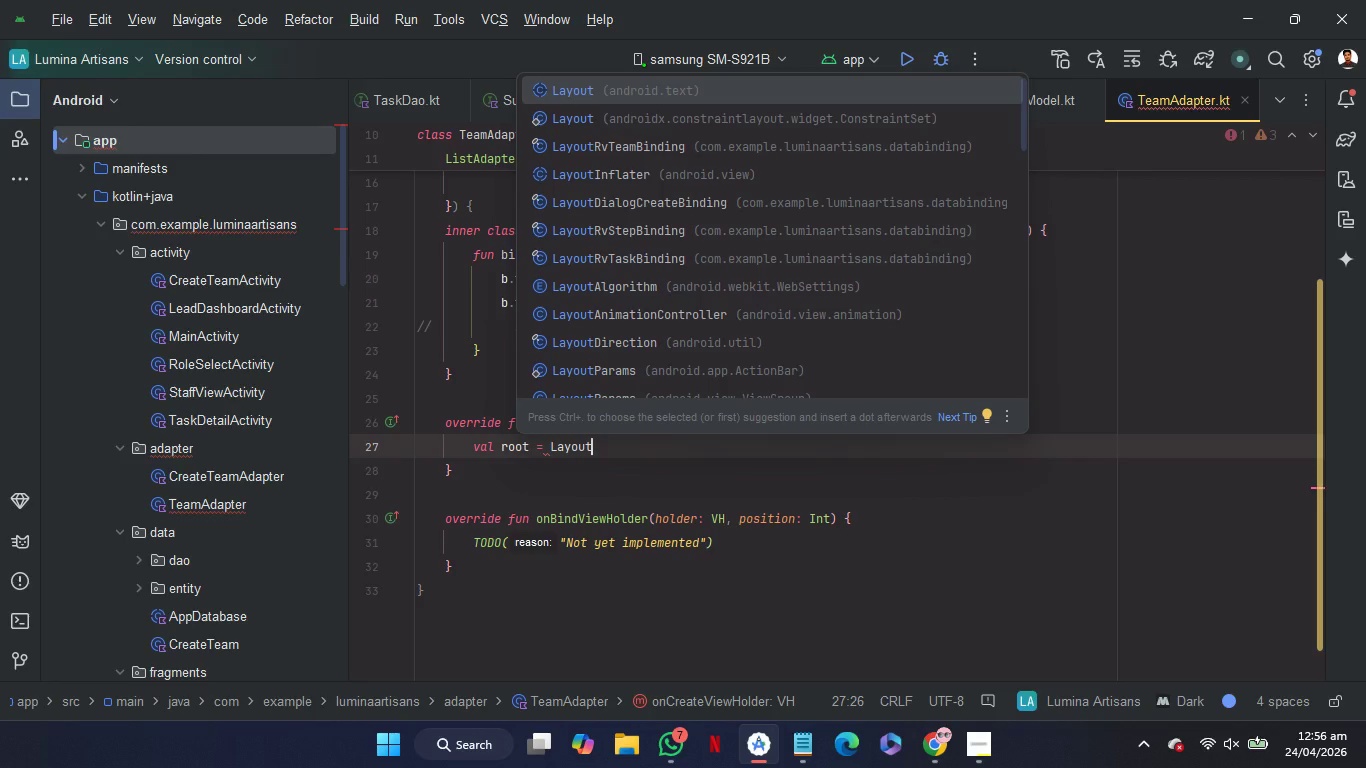 
key(ArrowDown)
 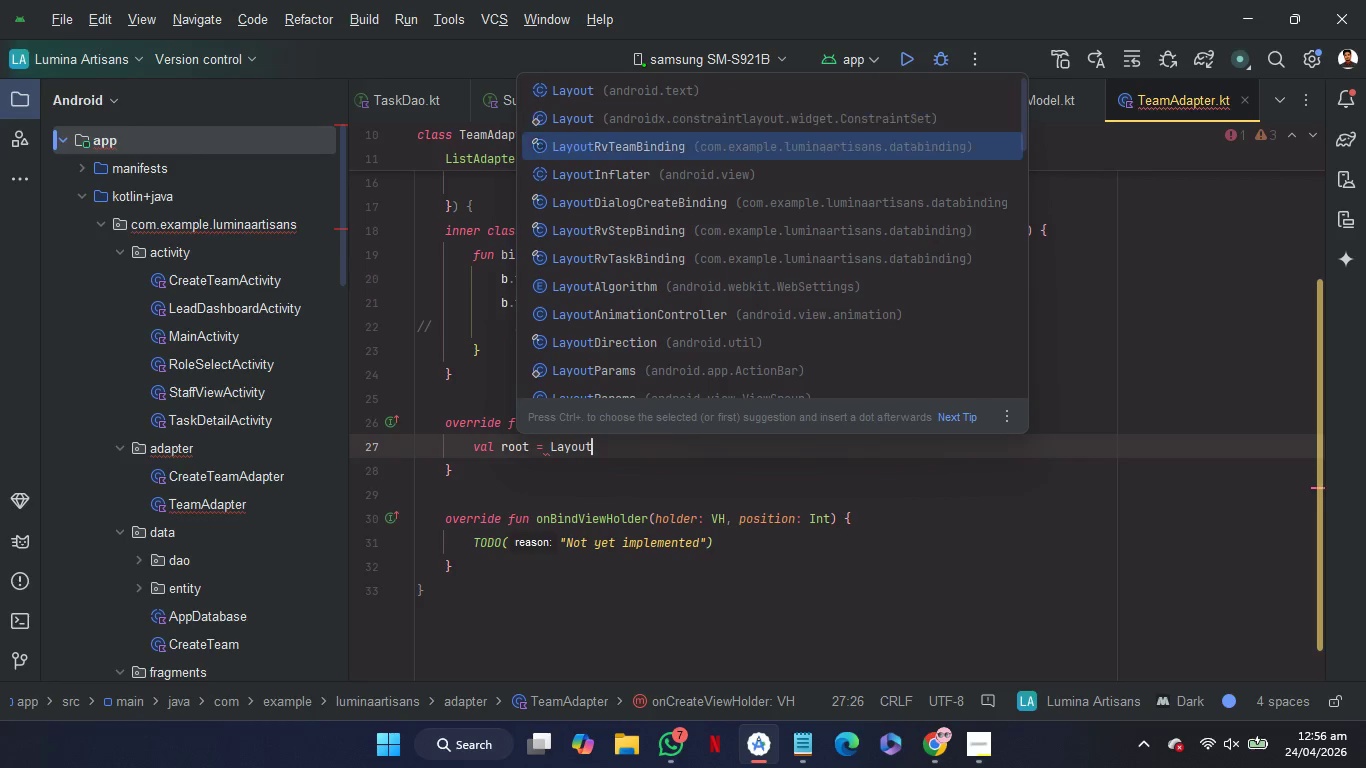 
key(ArrowDown)
 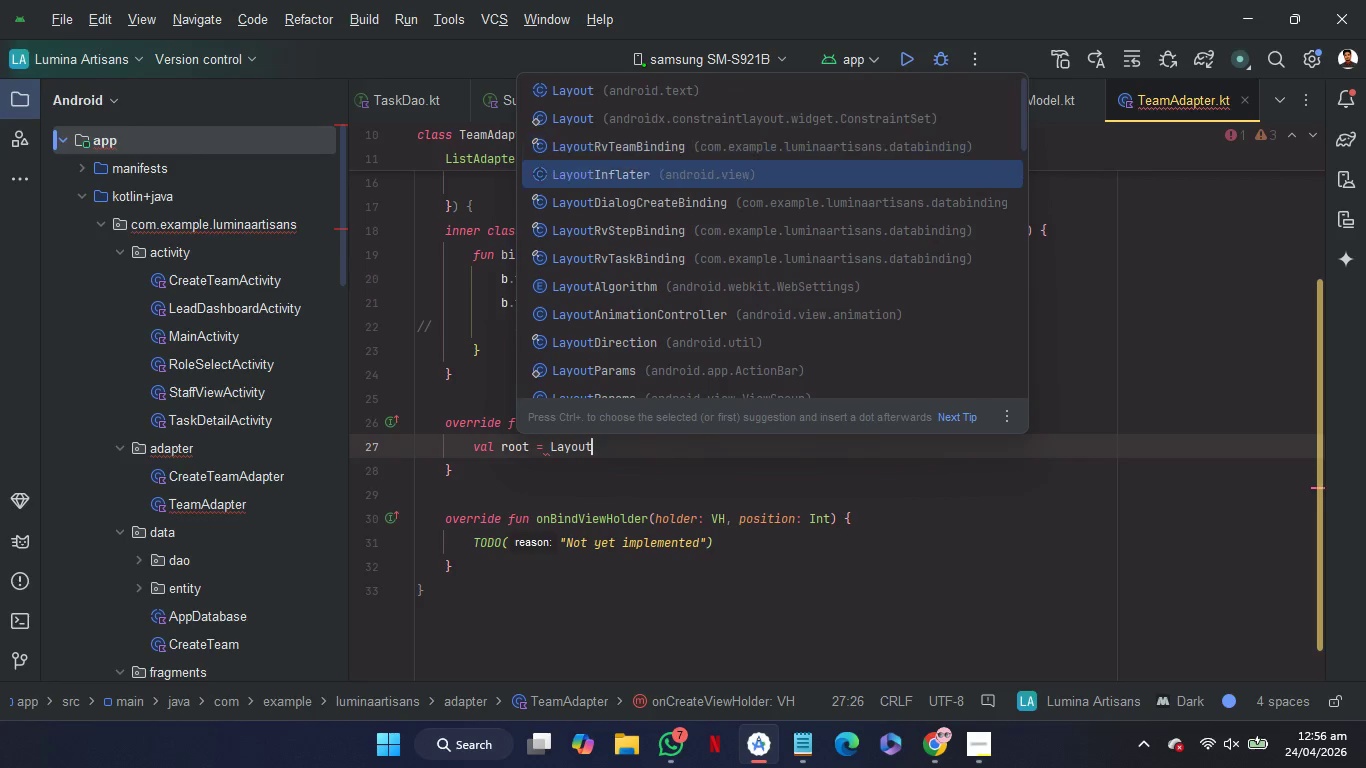 
key(ArrowDown)
 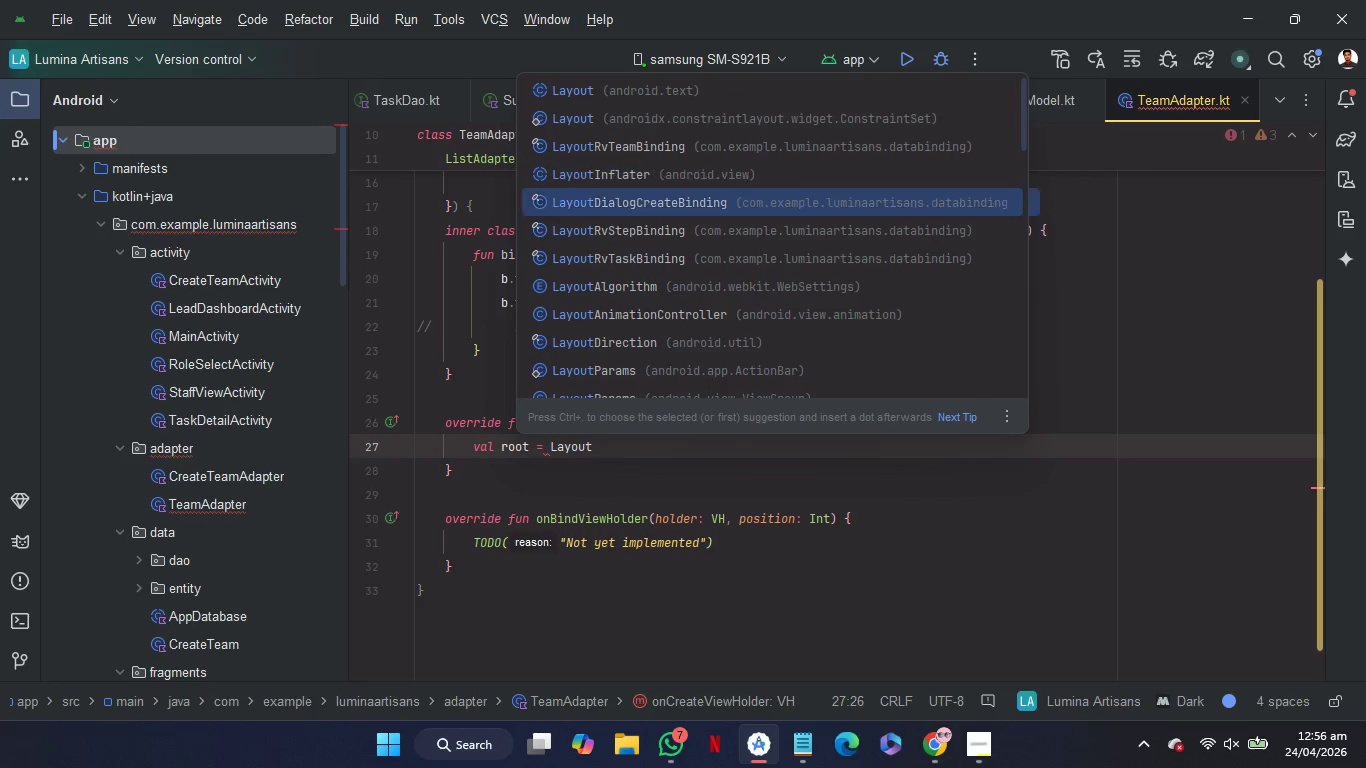 
key(ArrowDown)
 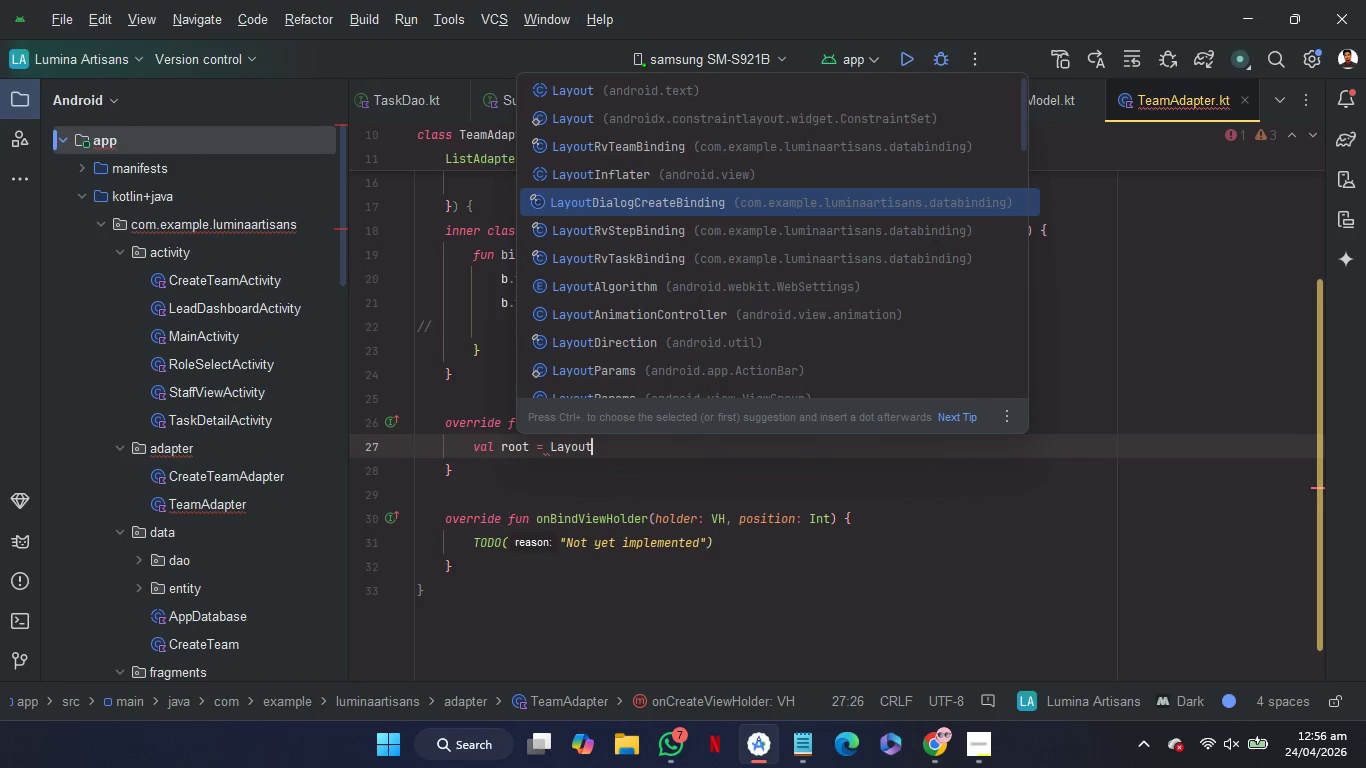 
key(ArrowDown)
 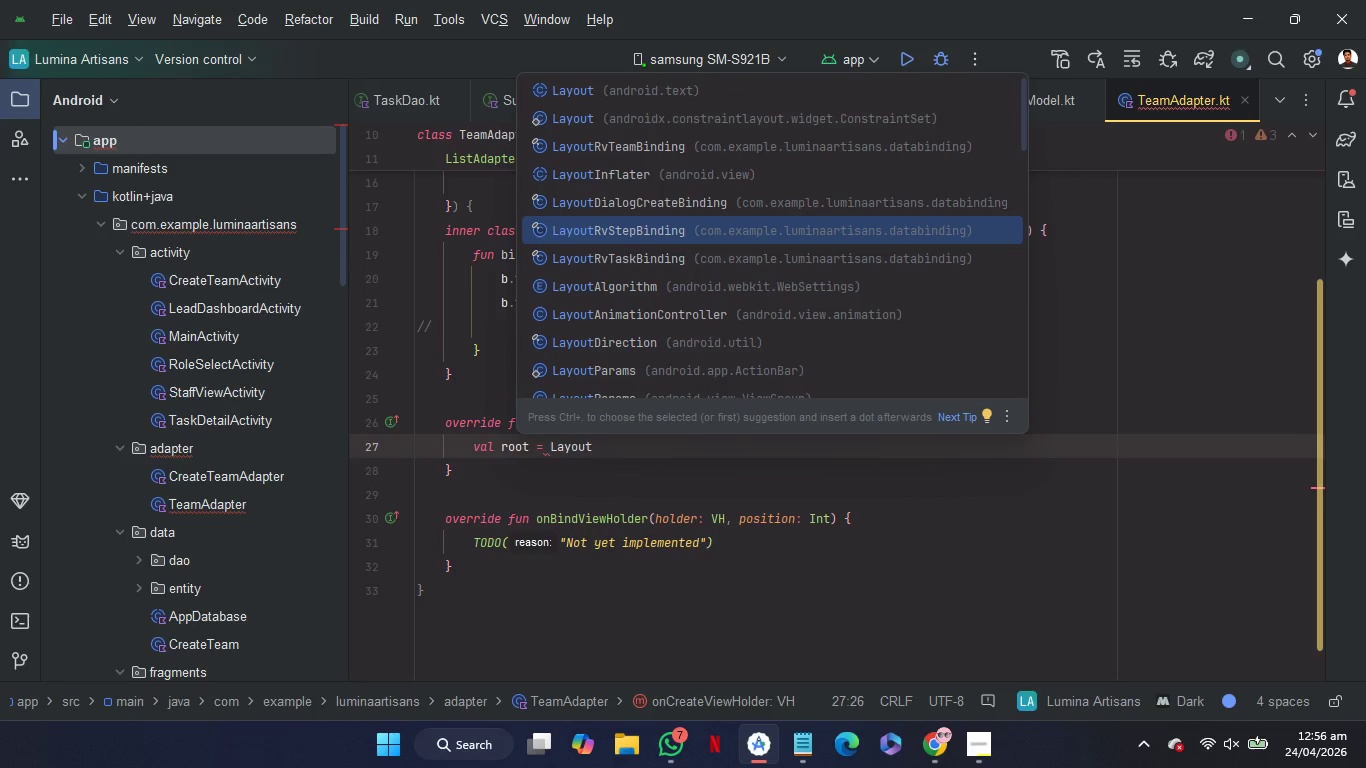 
key(ArrowDown)
 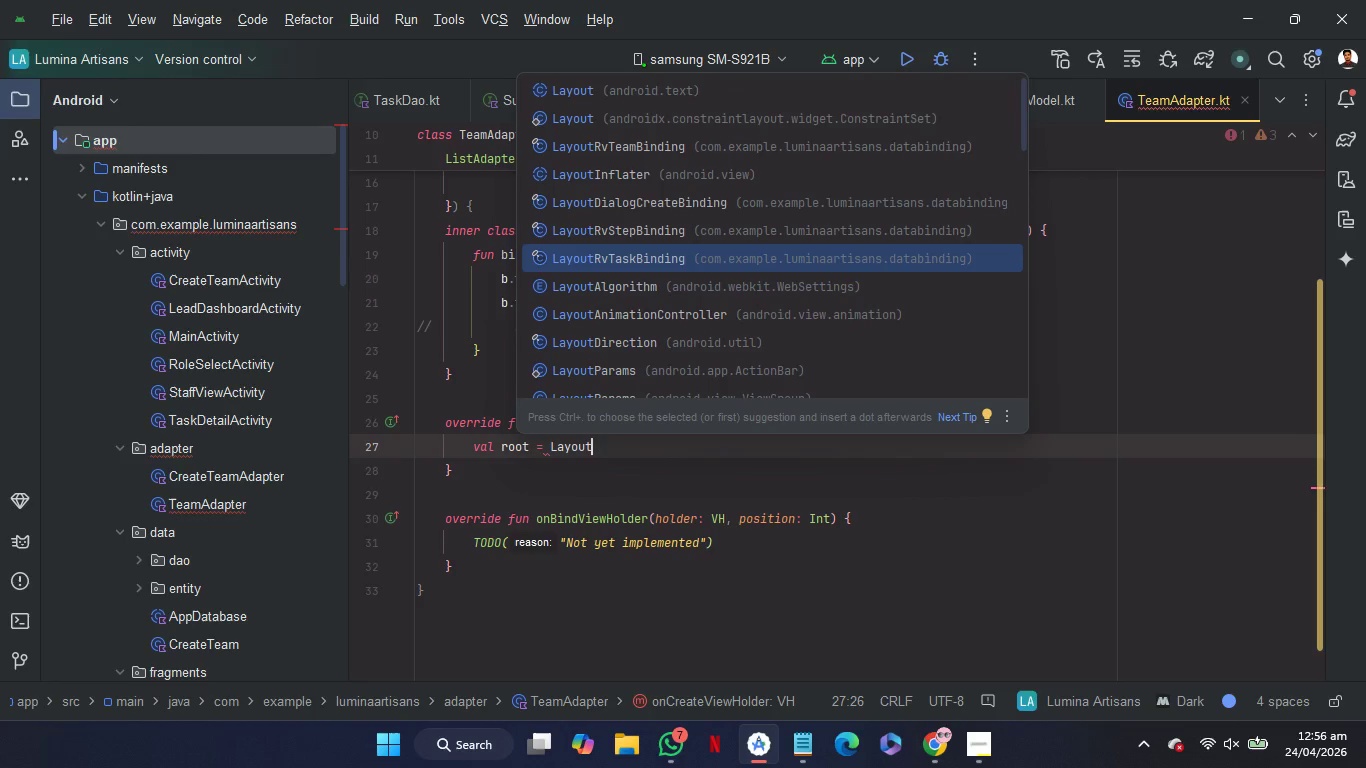 
wait(8.56)
 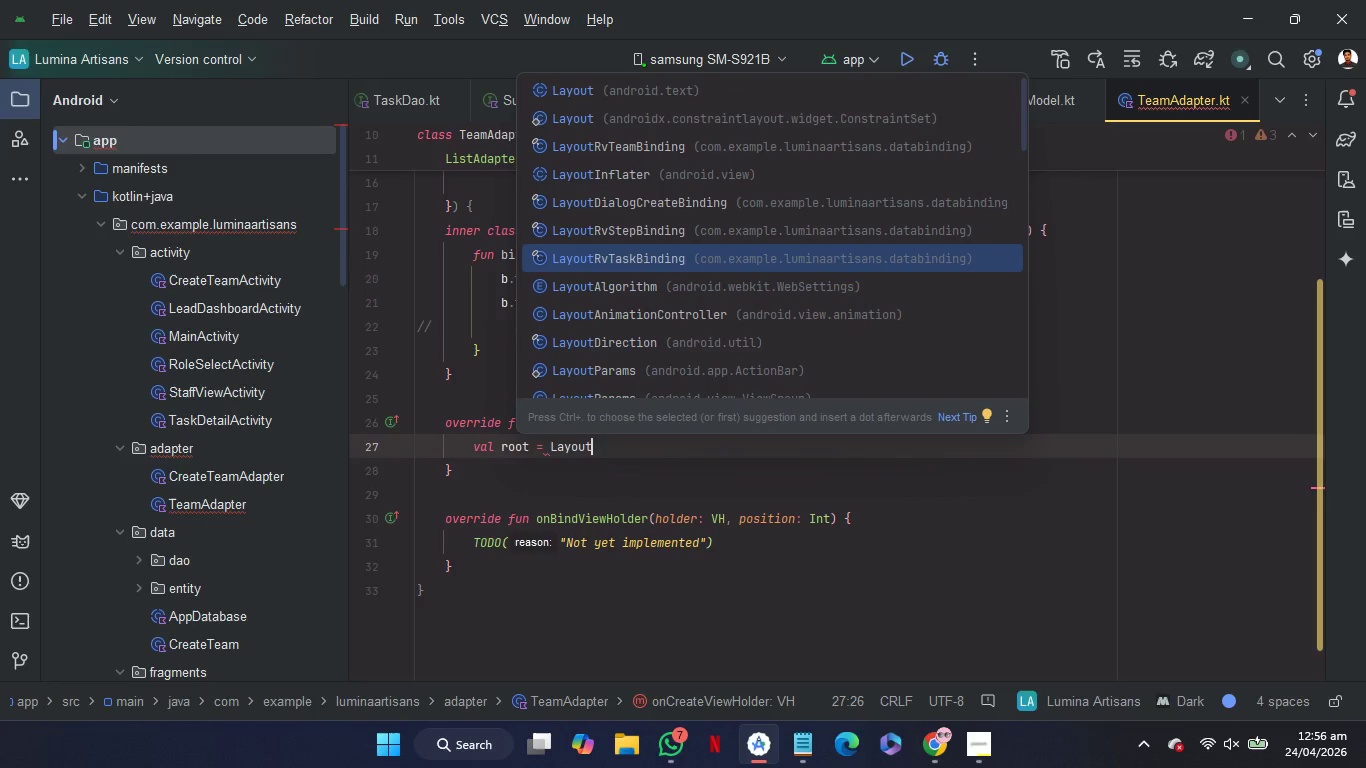 
key(ArrowUp)
 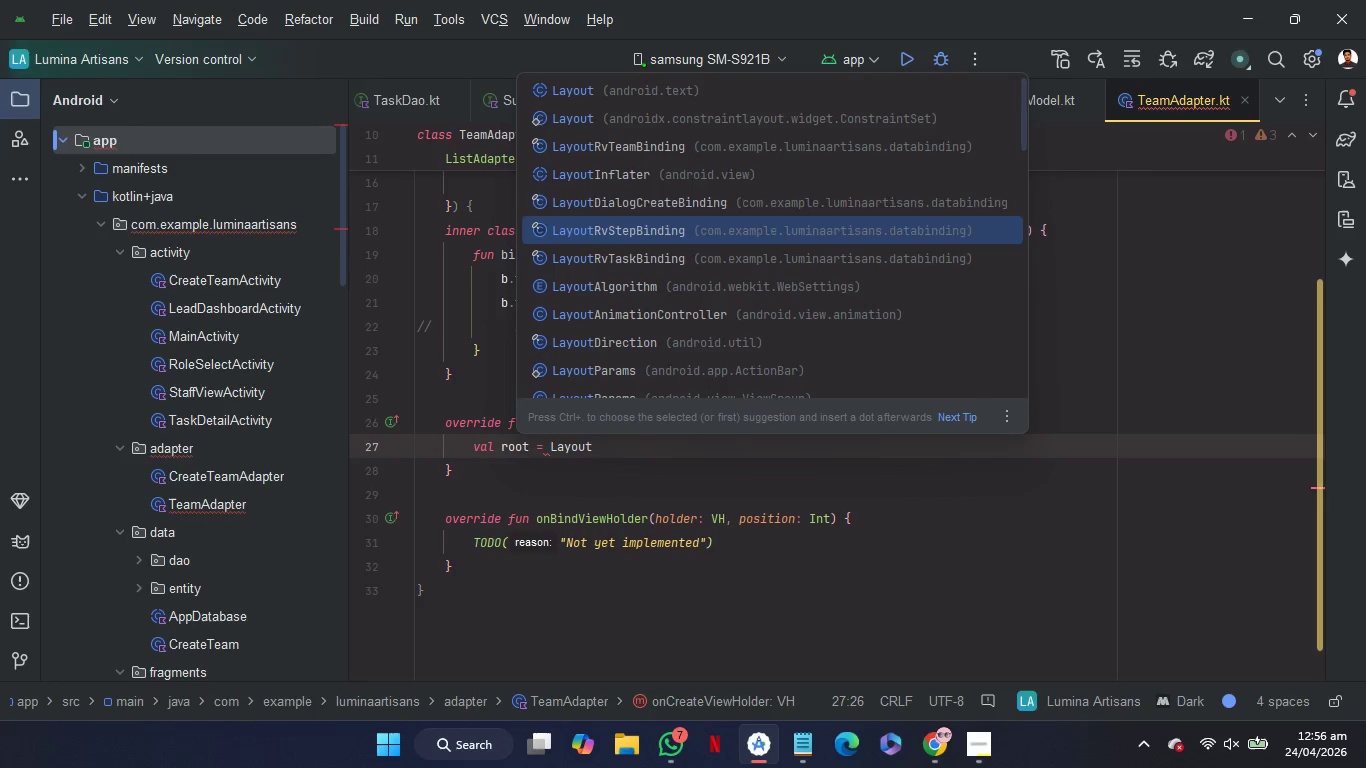 
key(ArrowUp)
 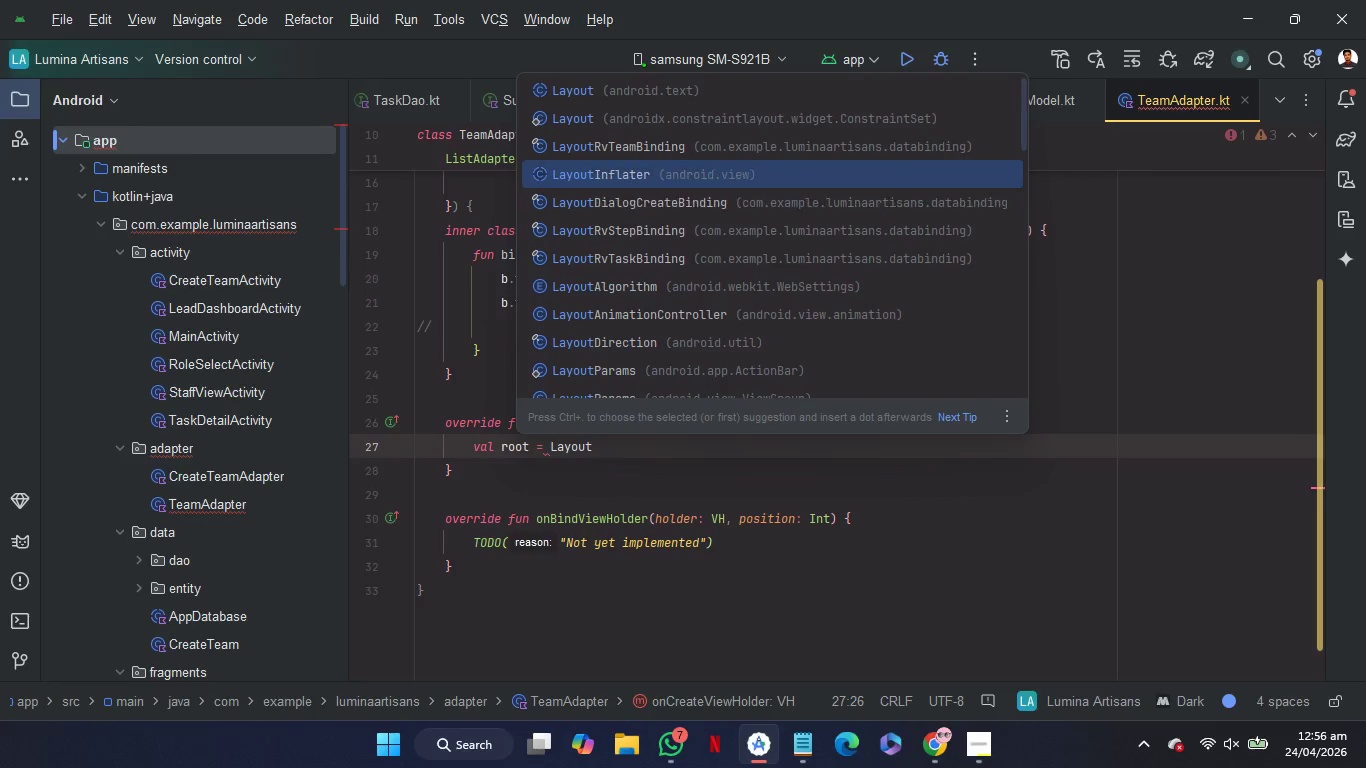 
key(ArrowUp)
 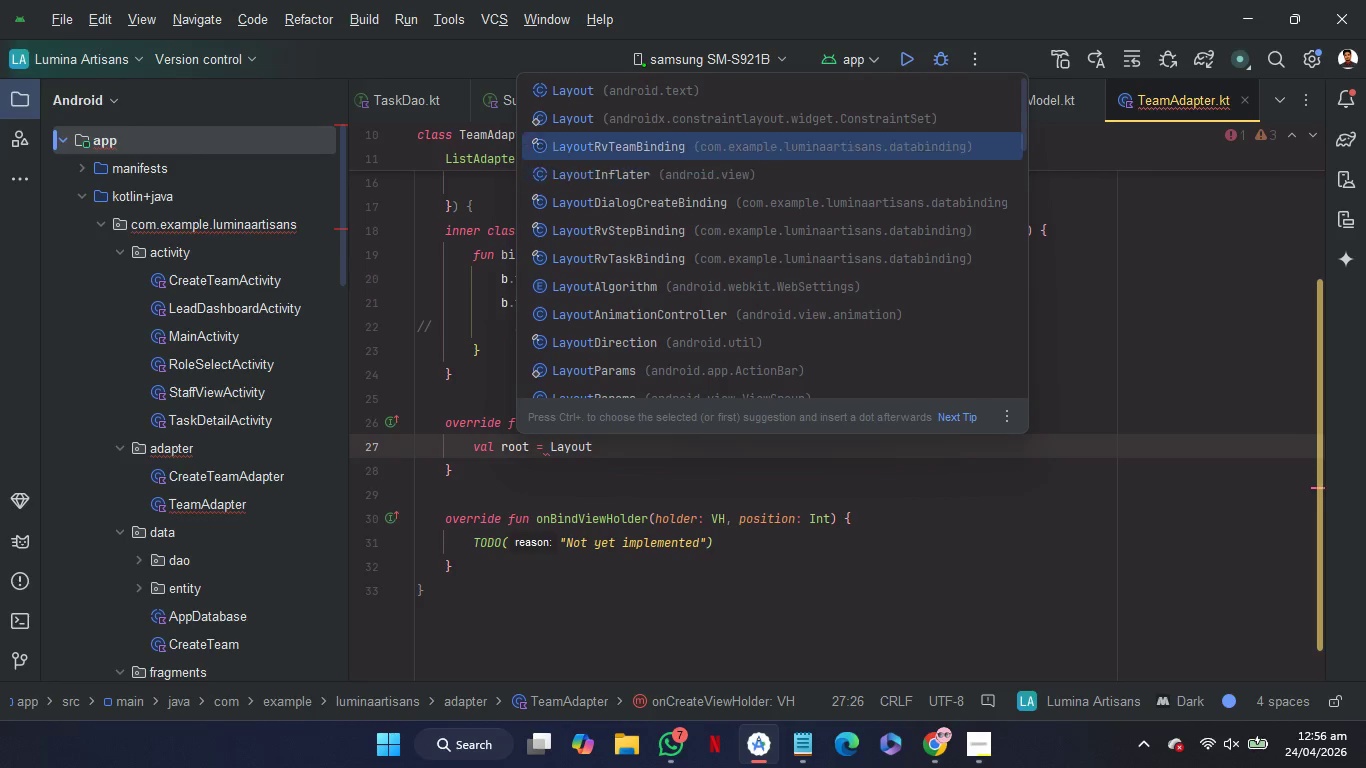 
key(ArrowUp)
 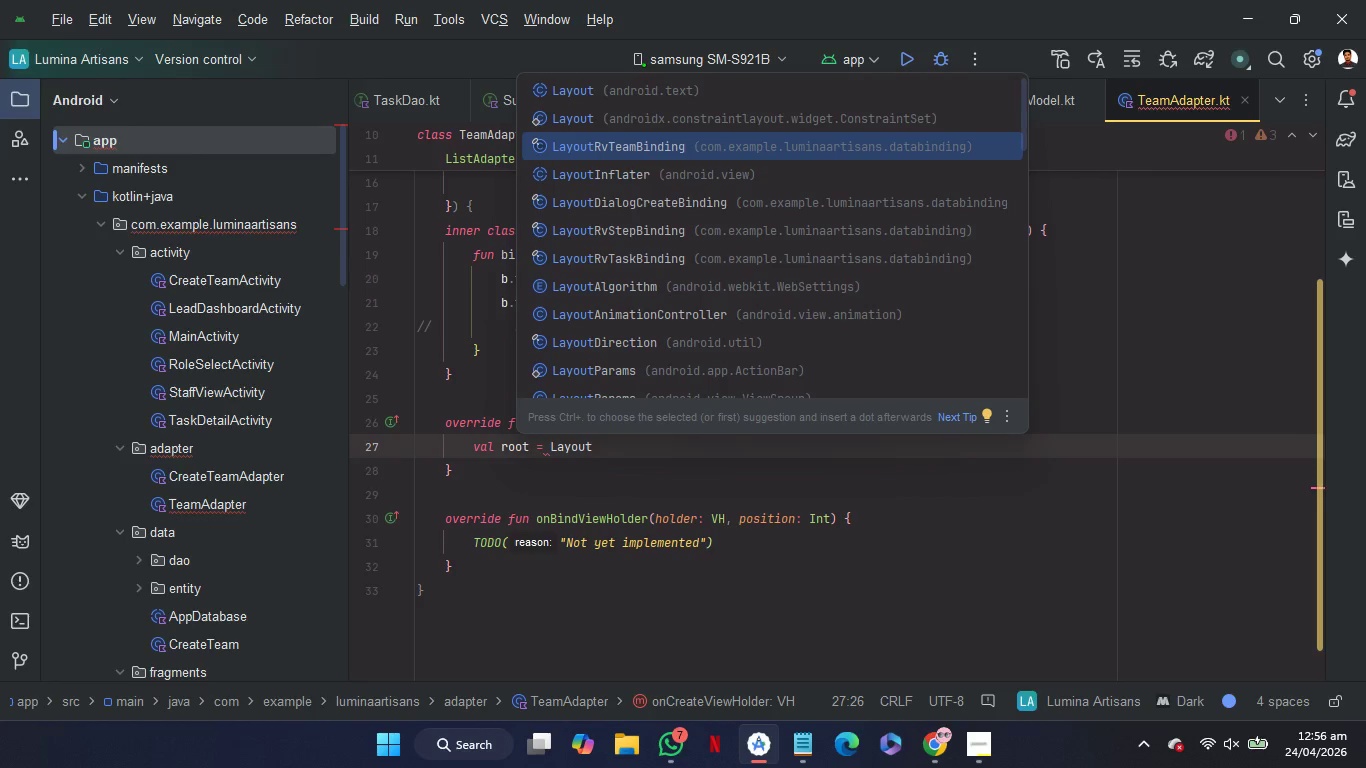 
key(Enter)
 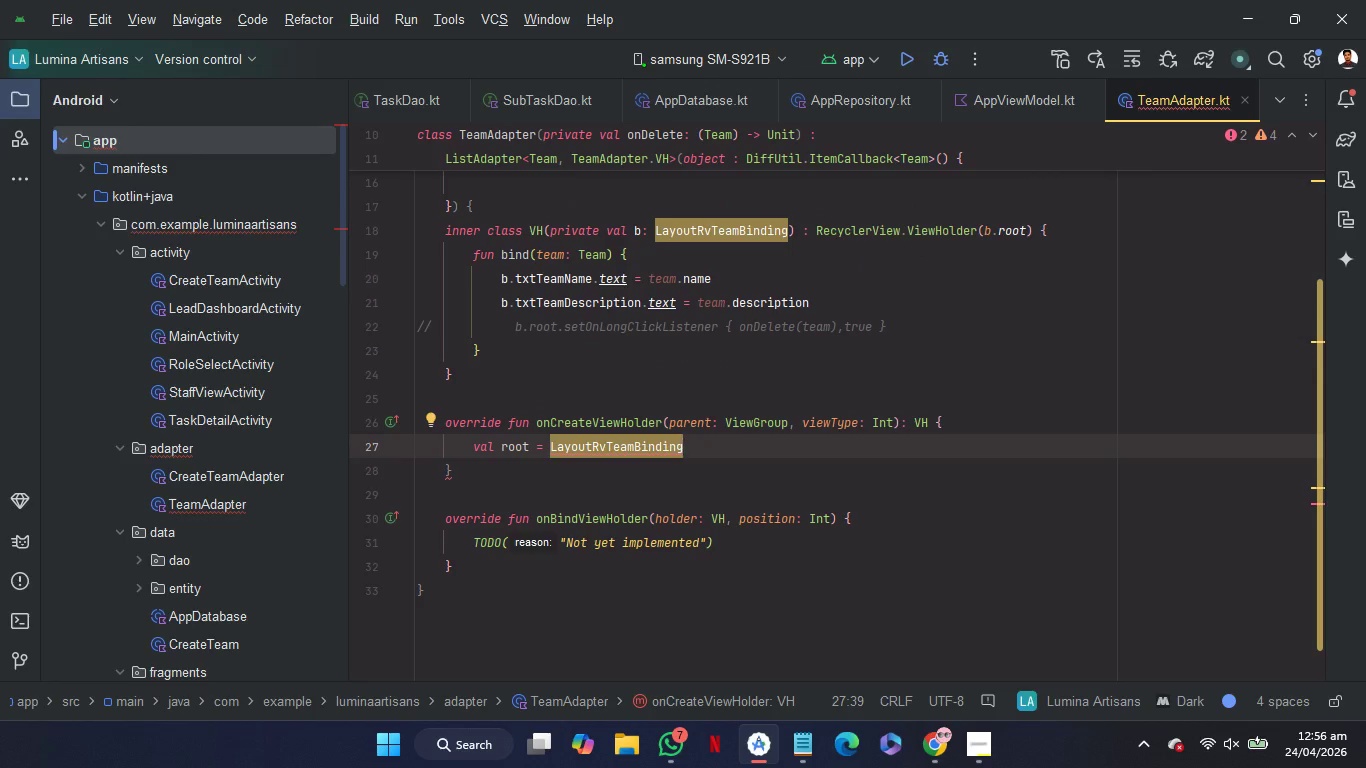 
wait(6.28)
 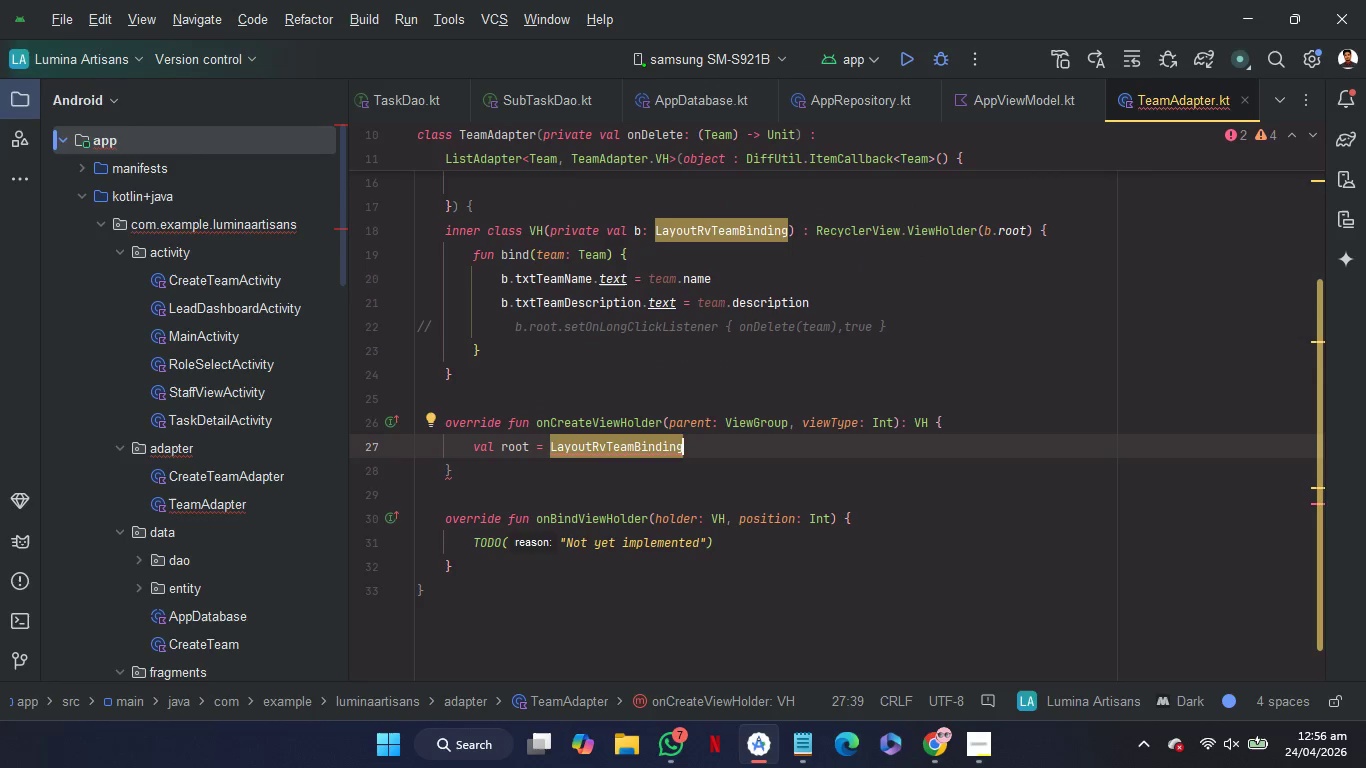 
key(Period)
 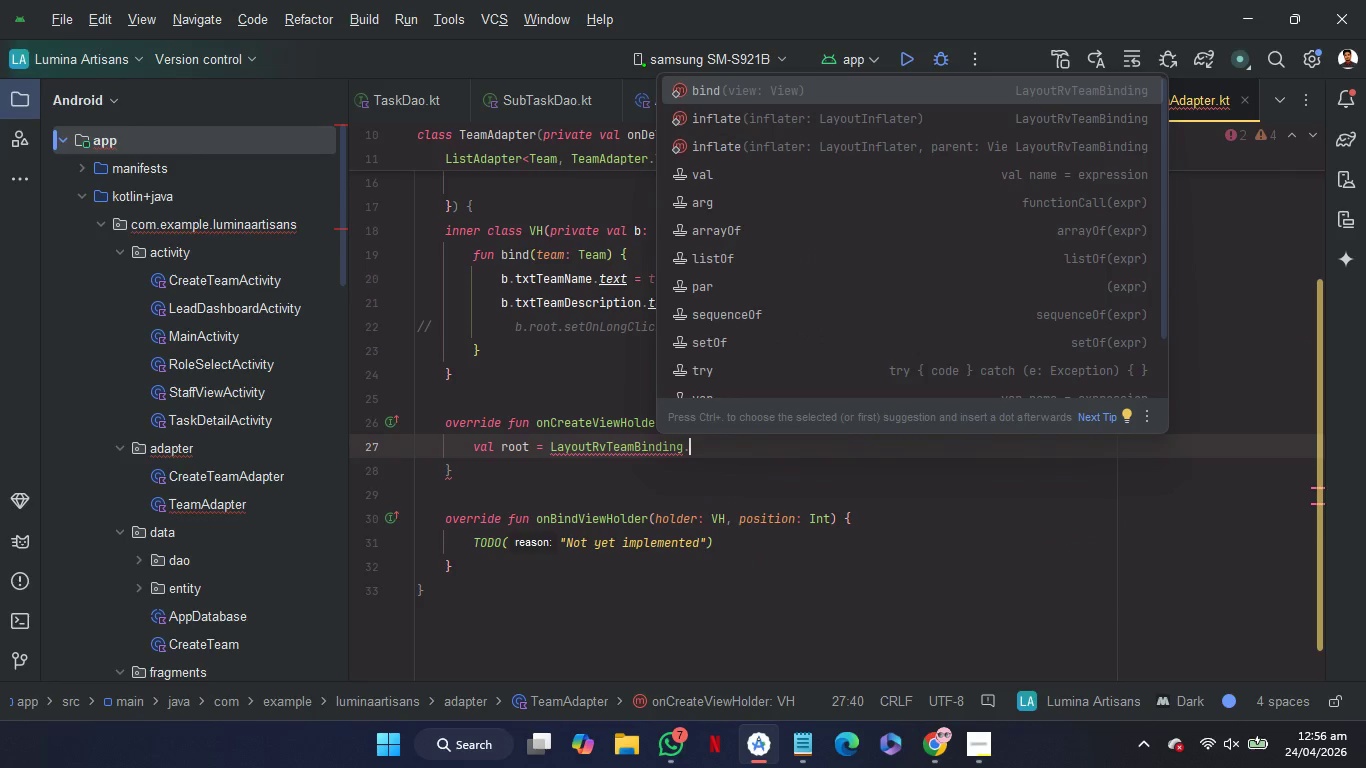 
key(ArrowDown)
 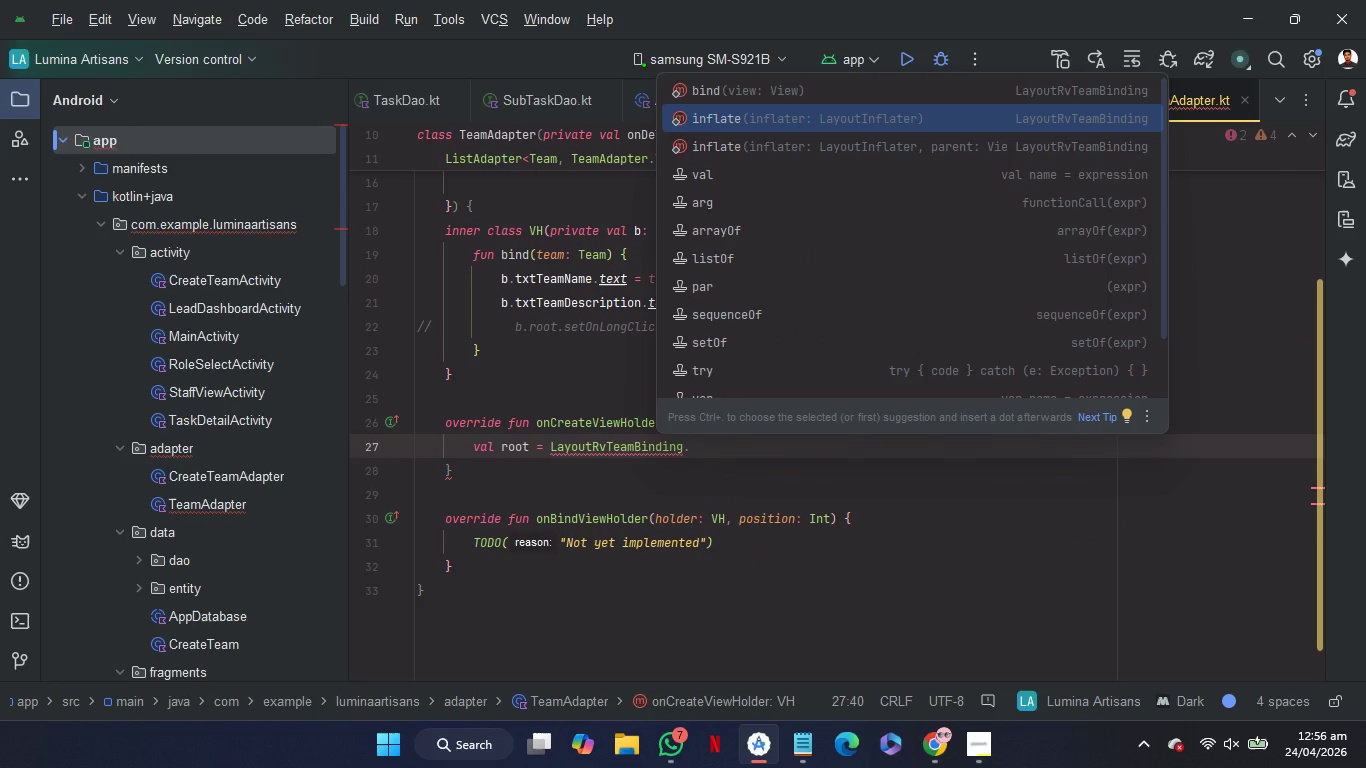 
key(Enter)
 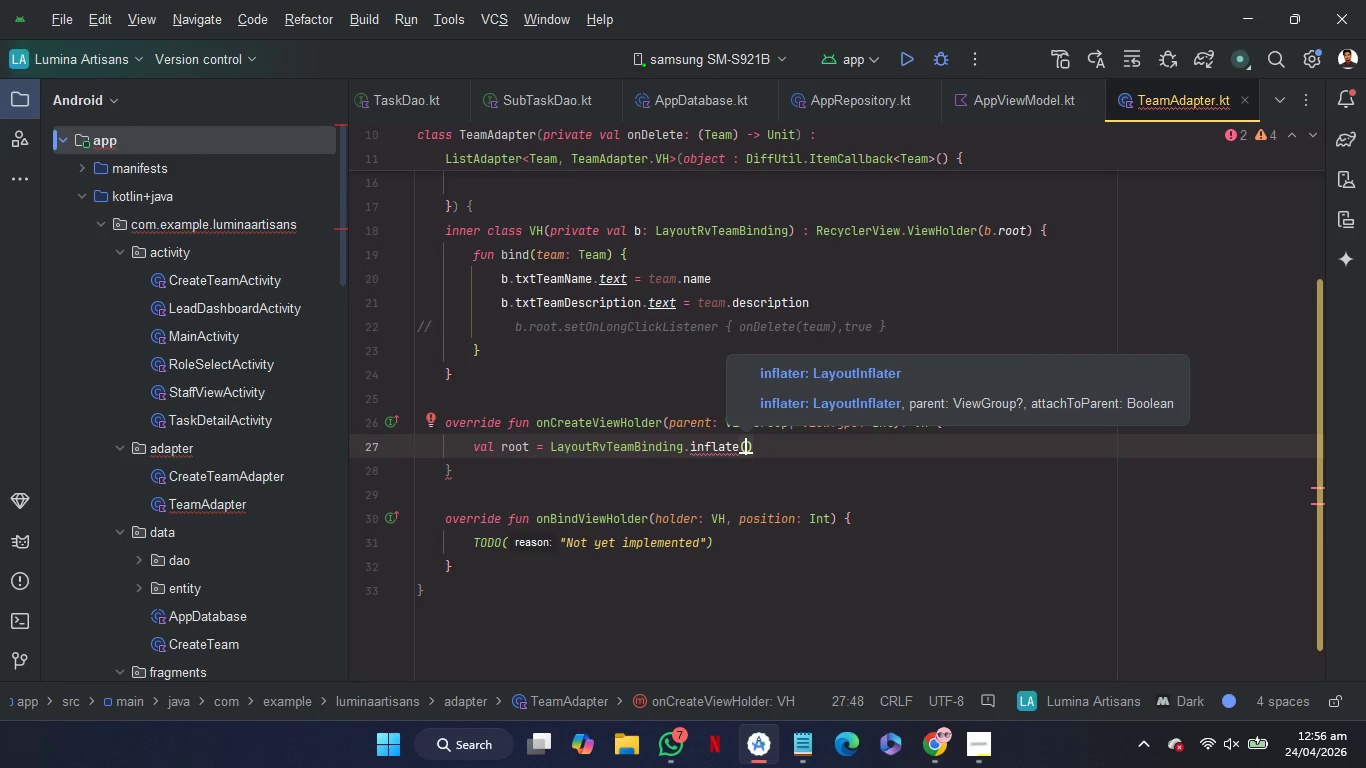 
type(La)
 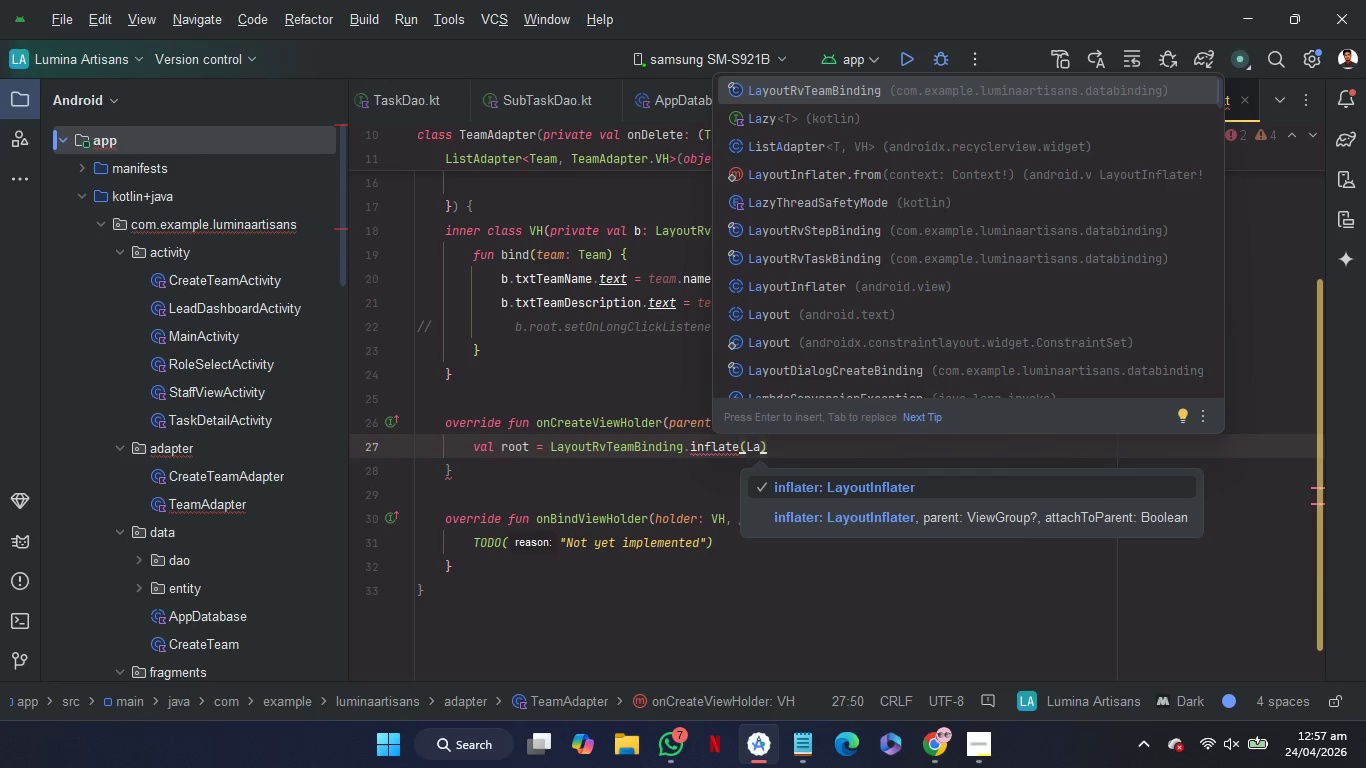 
key(ArrowDown)
 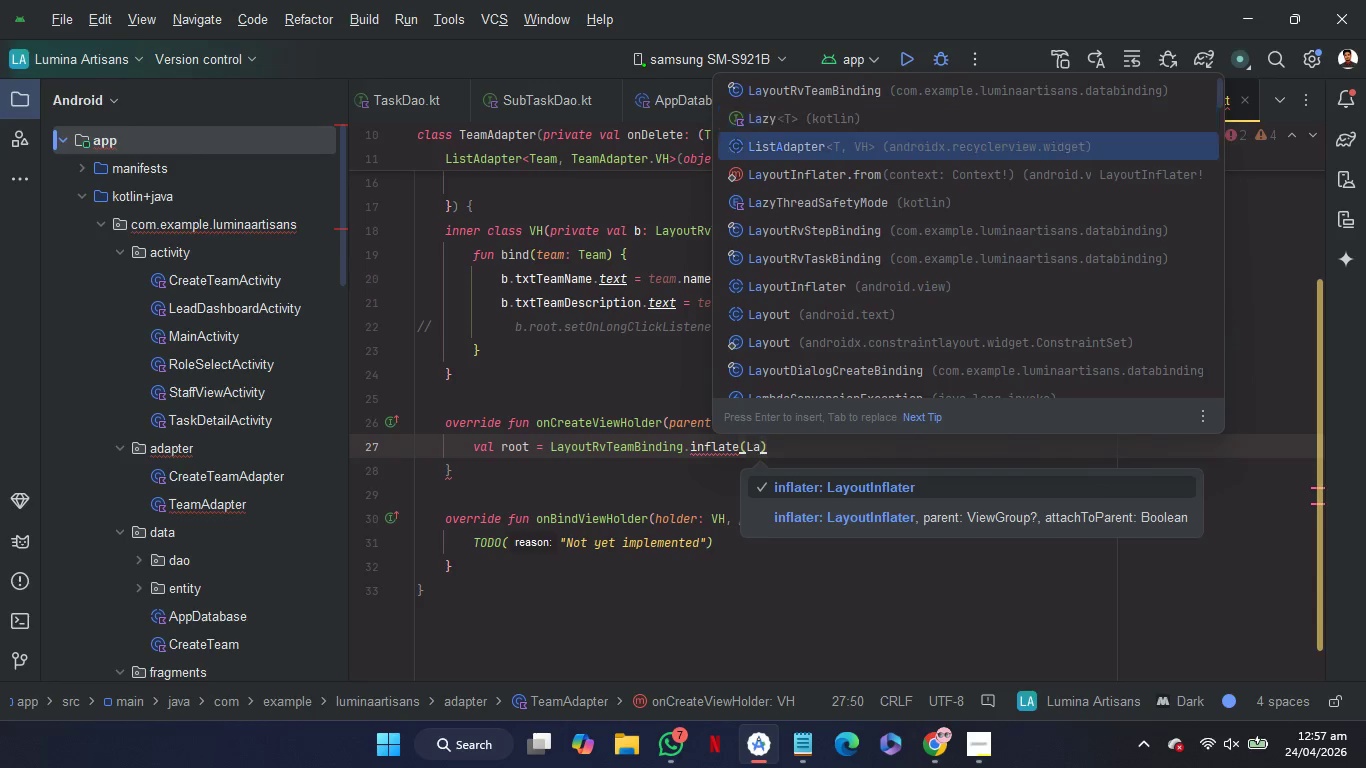 
key(ArrowDown)
 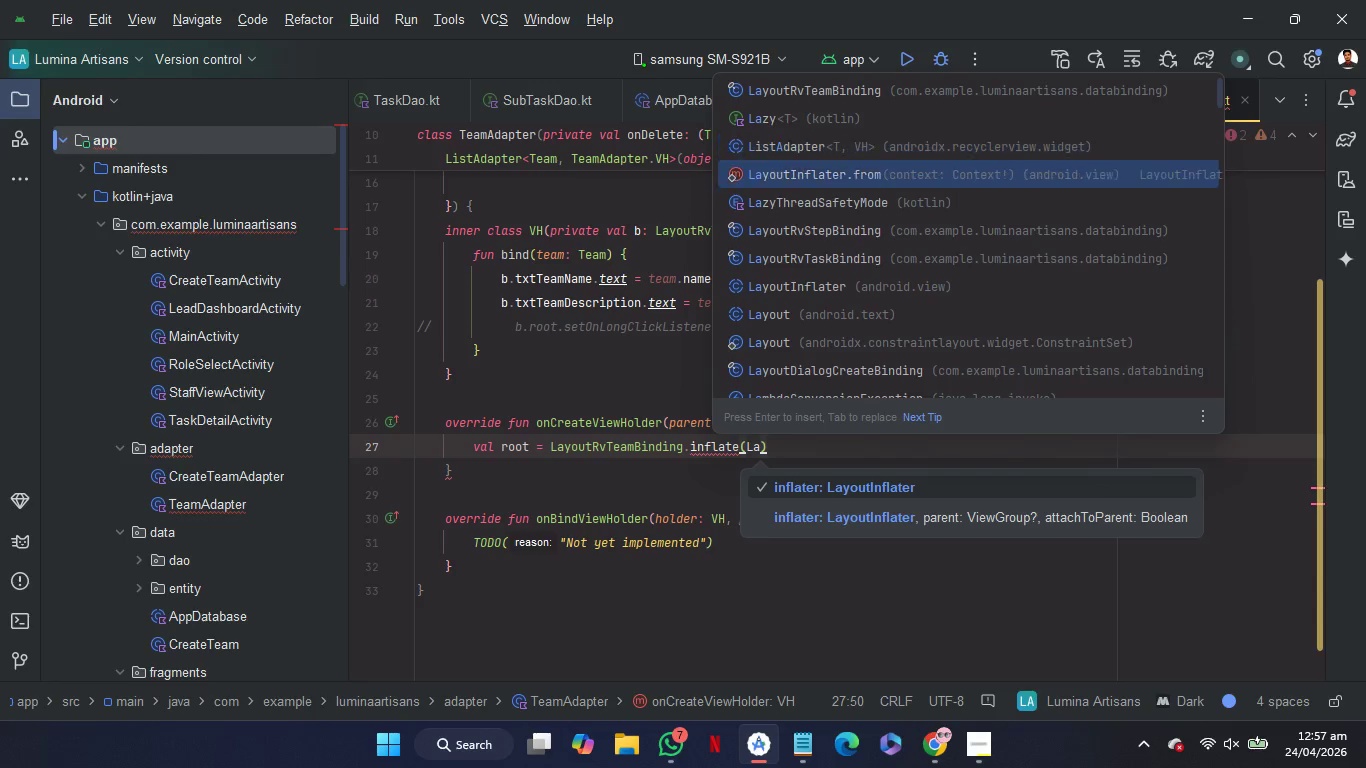 
key(ArrowDown)
 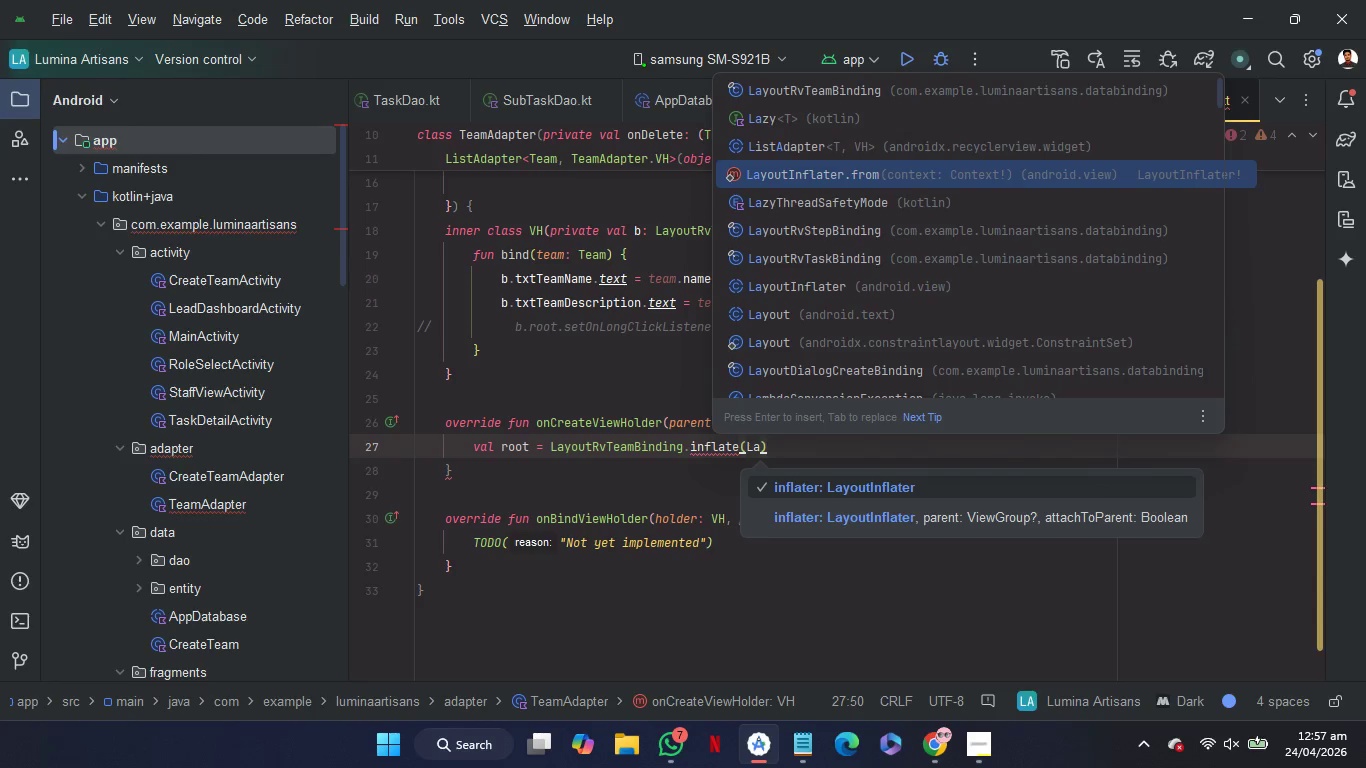 
key(Enter)
 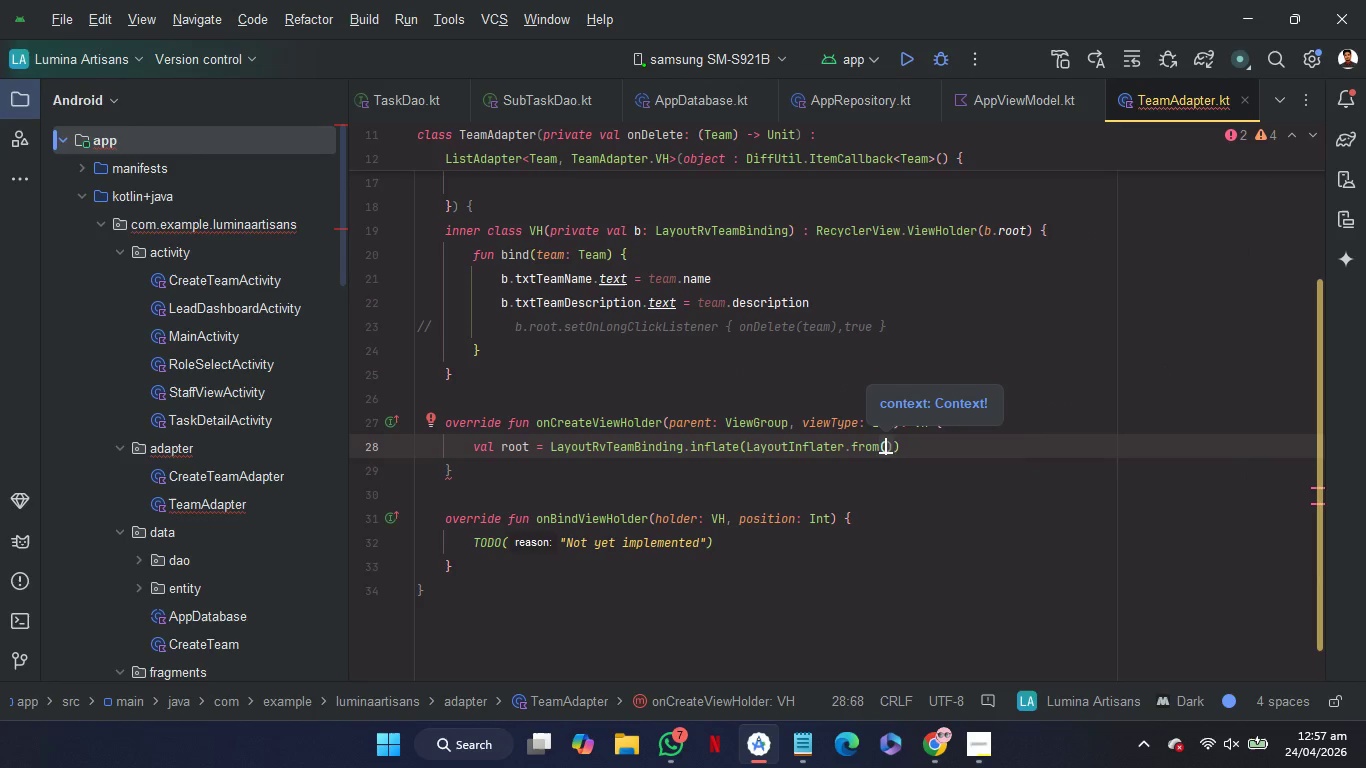 
type(par)
 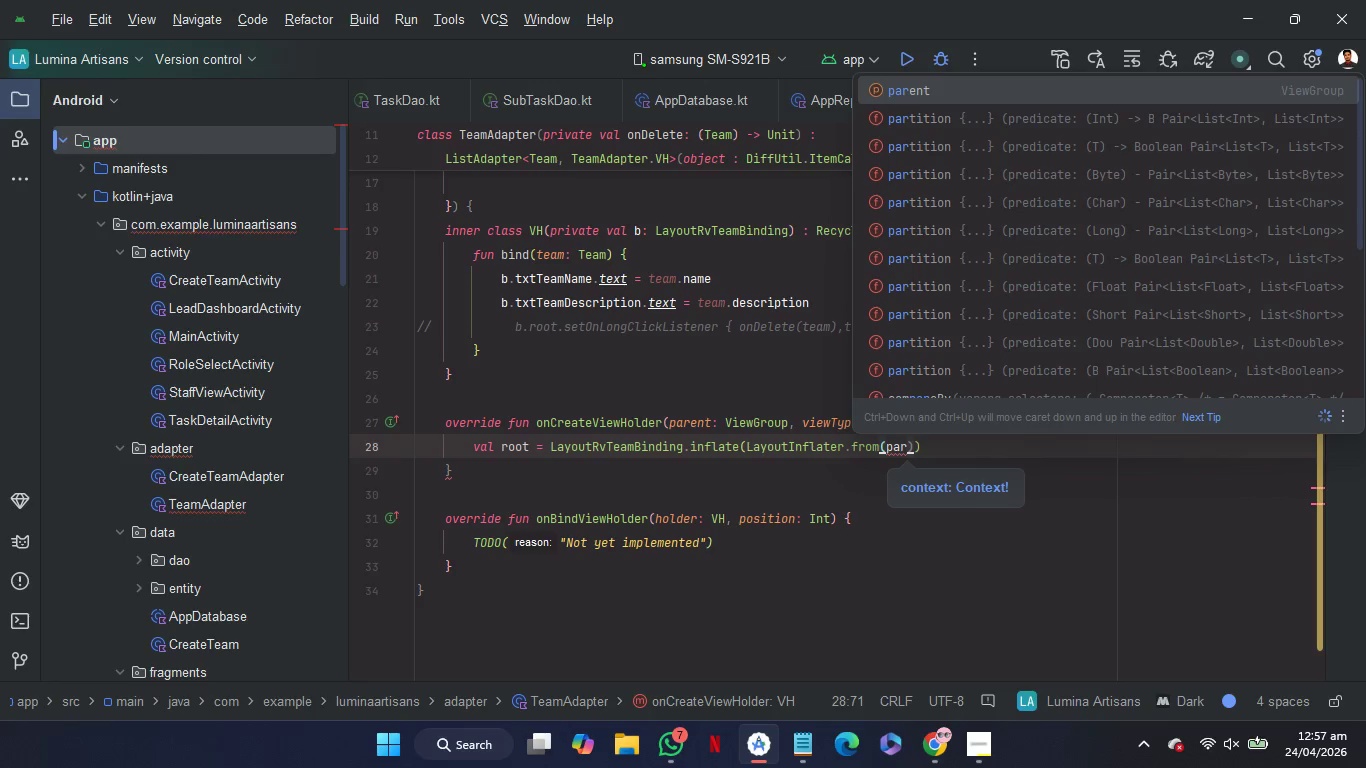 
key(Enter)
 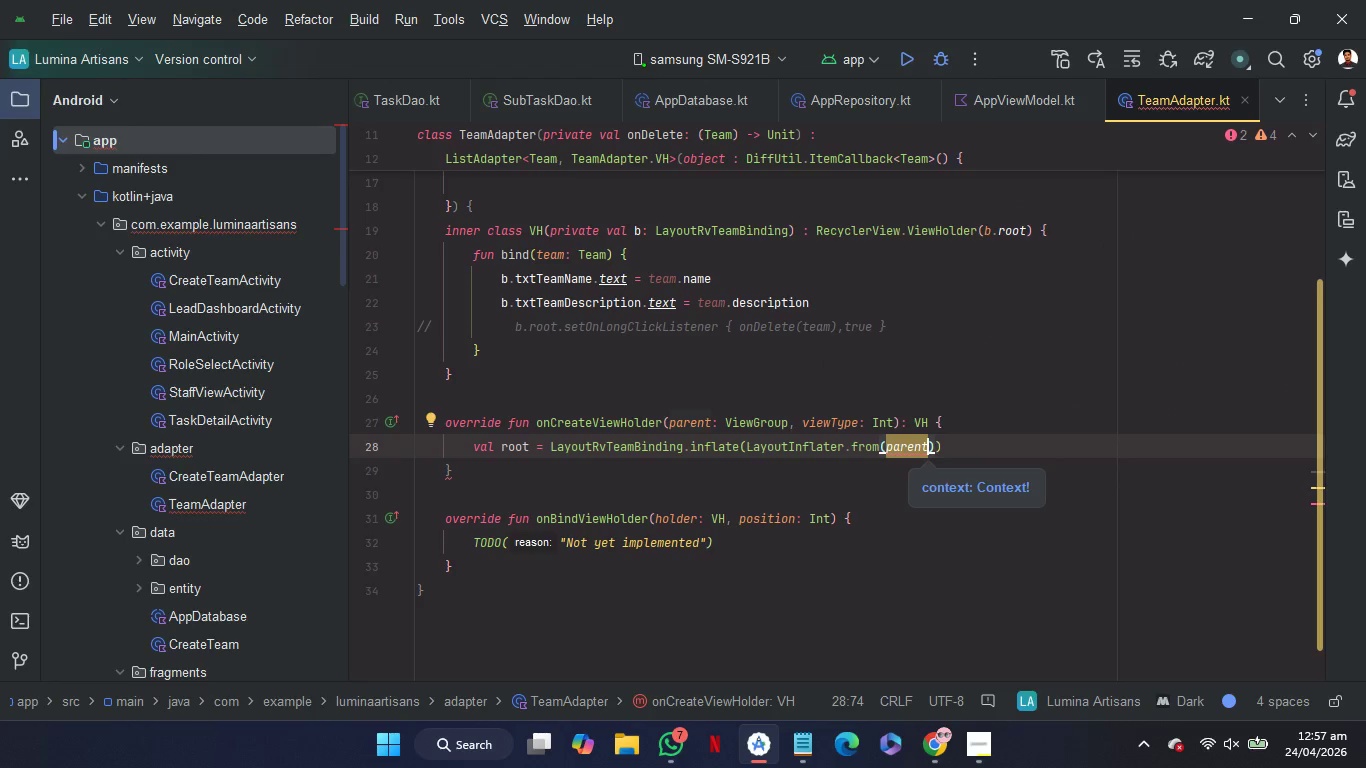 
key(Period)
 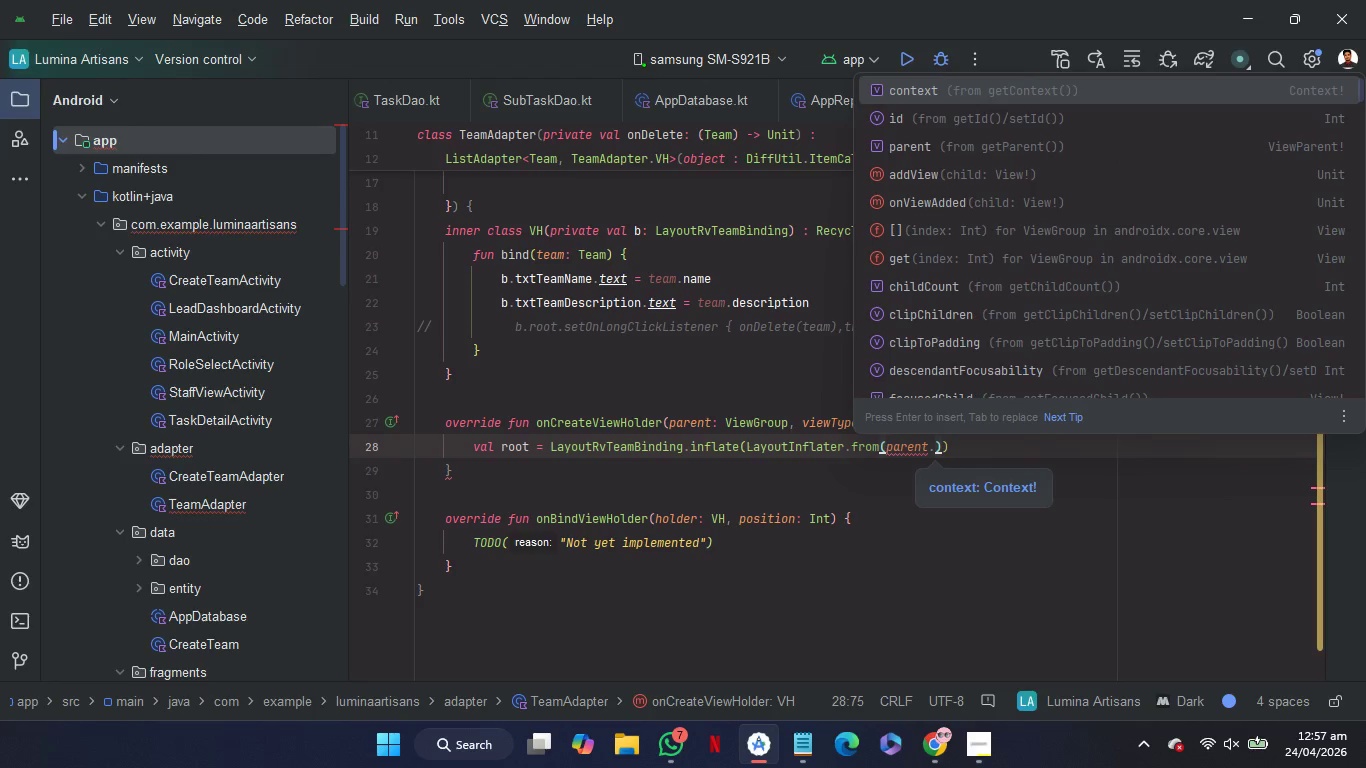 
key(Enter)
 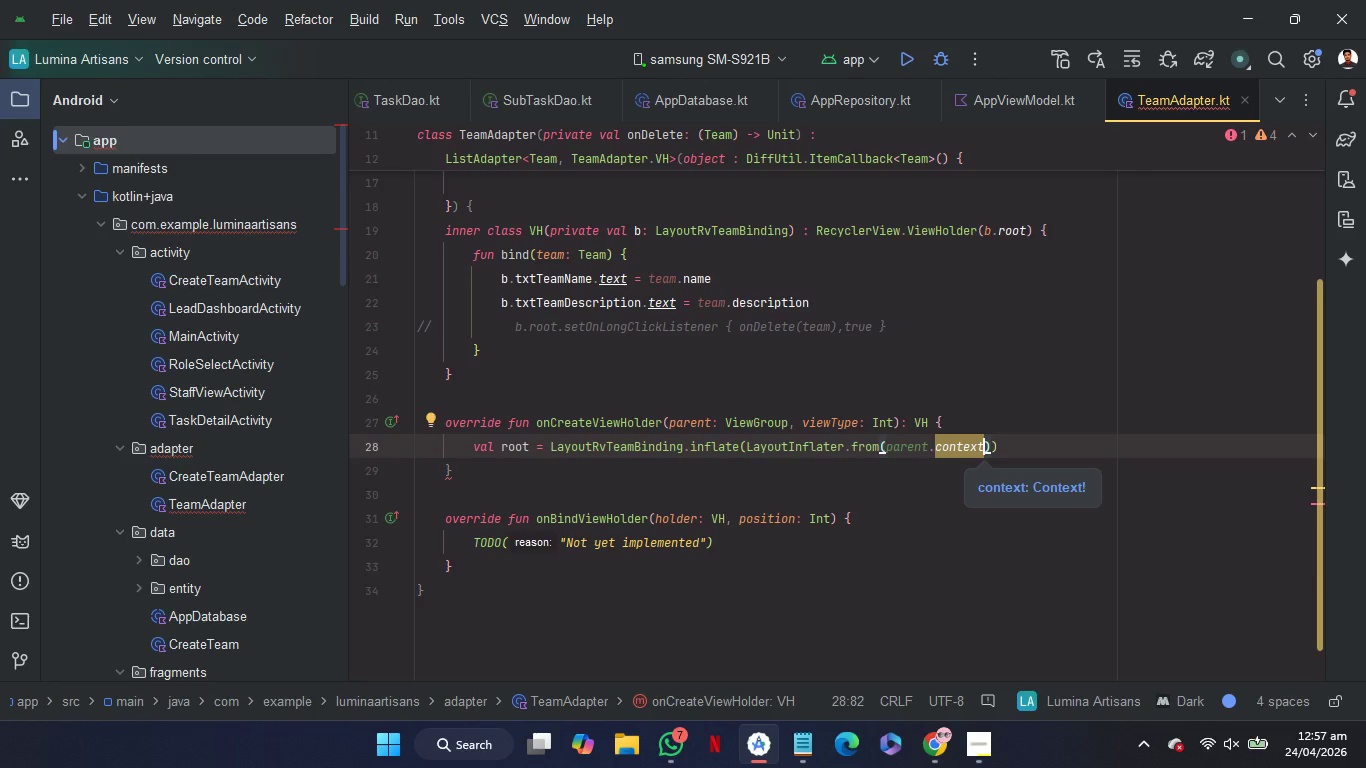 
wait(6.16)
 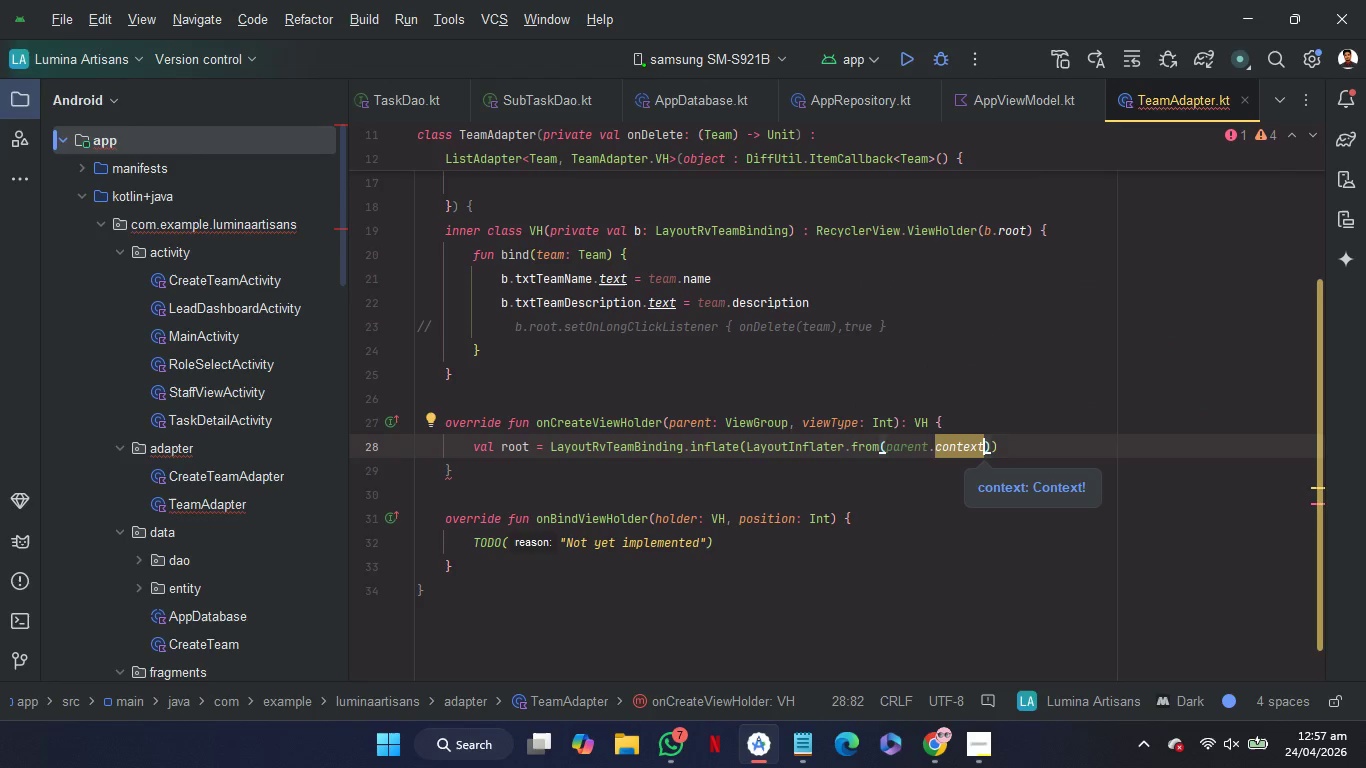 
key(ArrowRight)
 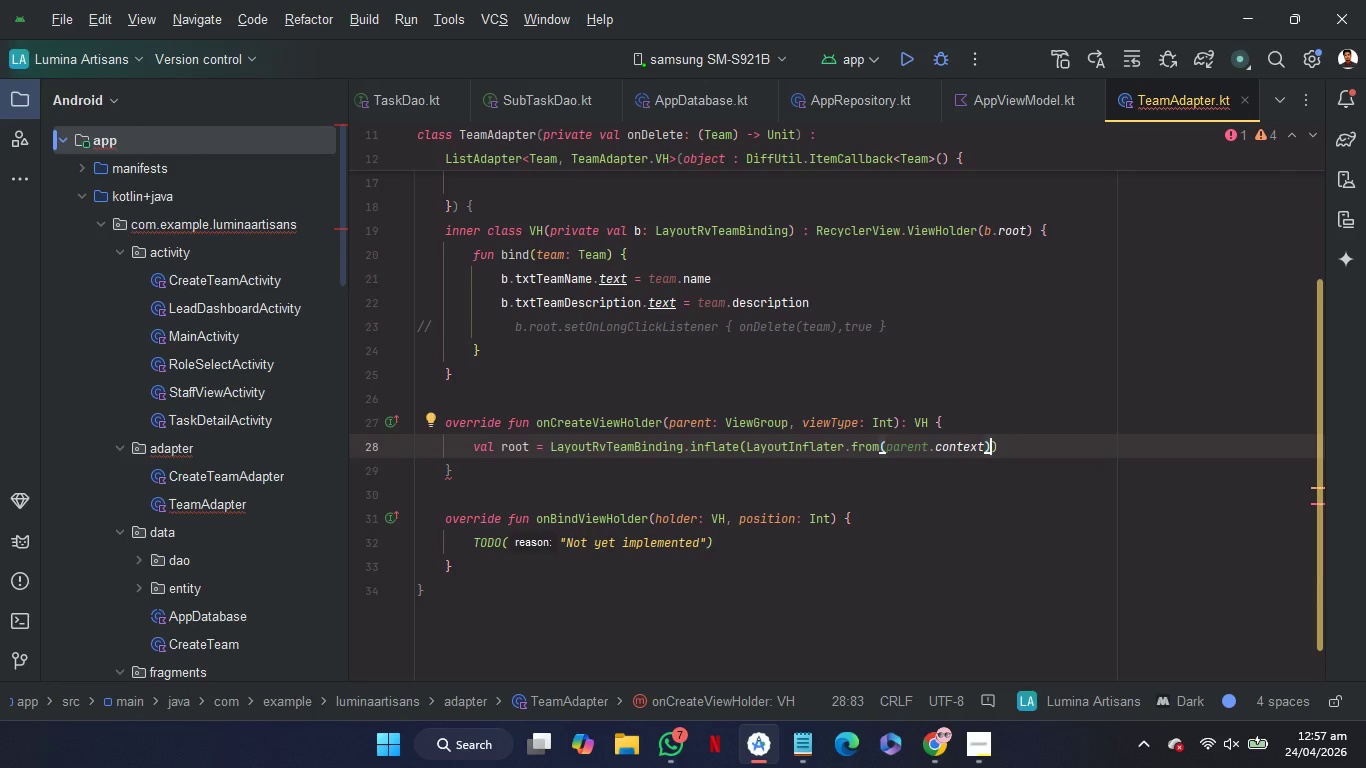 
type(,pa)
 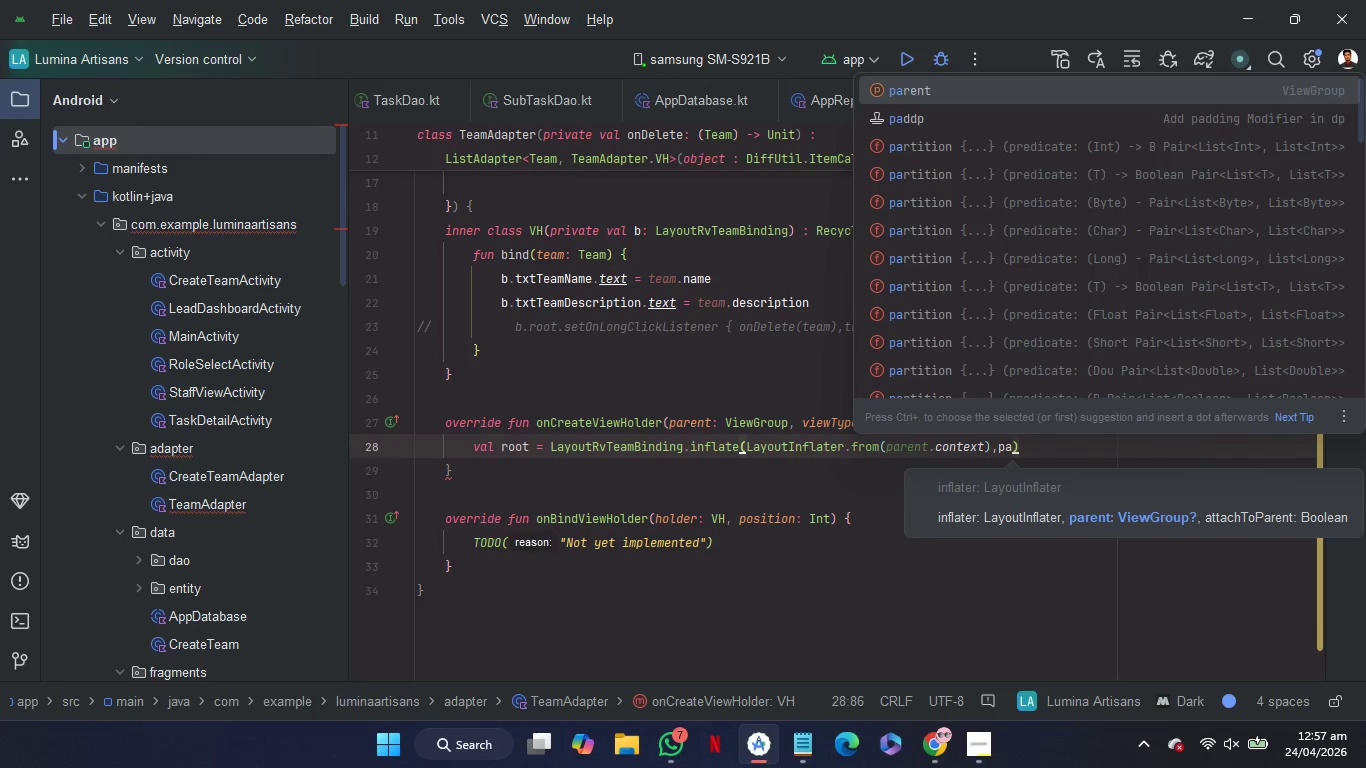 
key(Enter)
 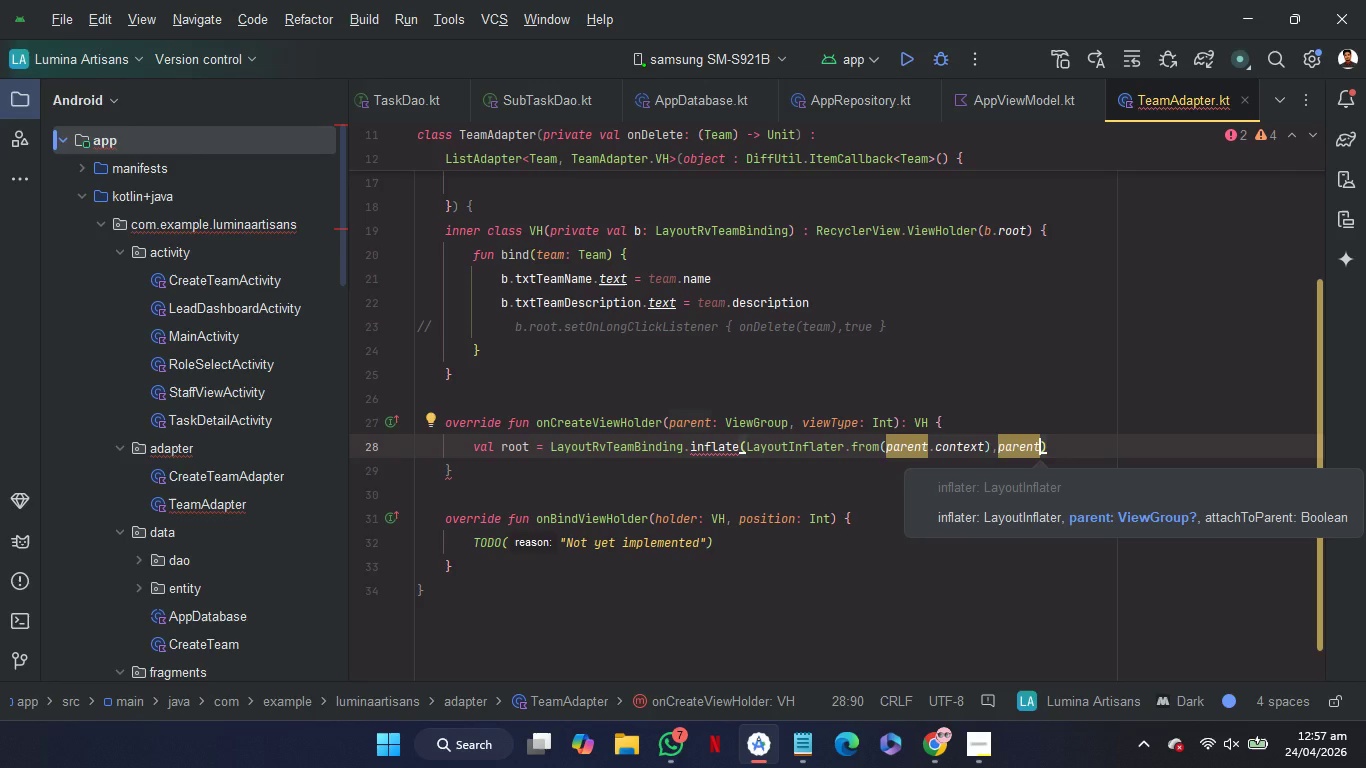 
wait(9.59)
 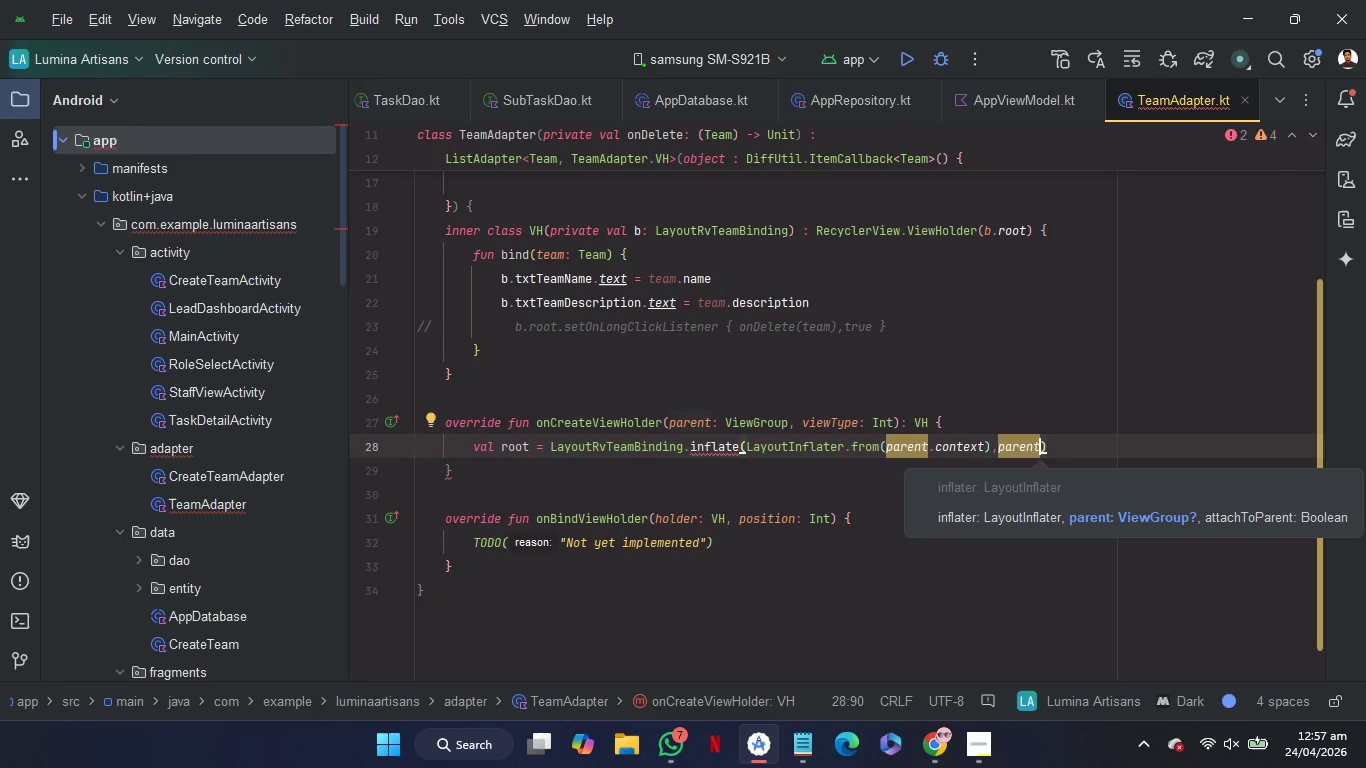 
key(Period)
 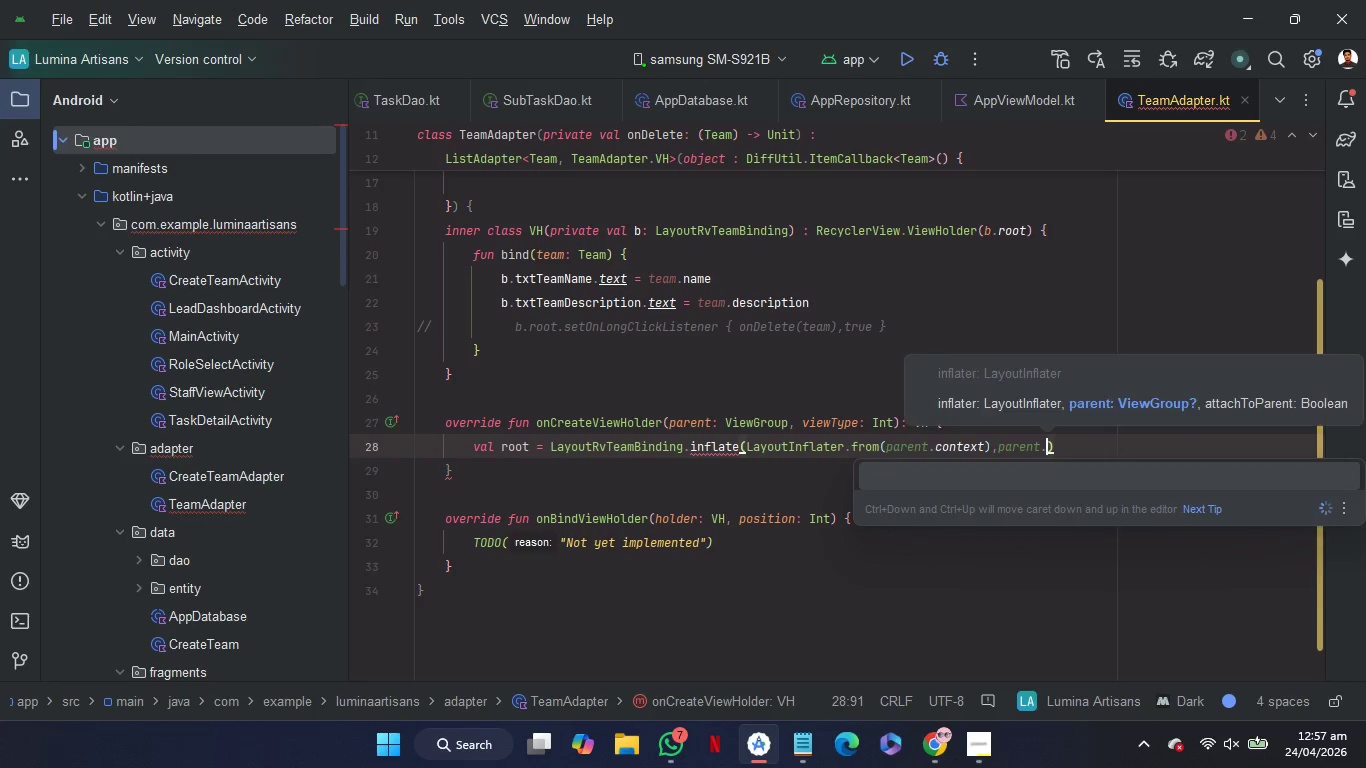 
key(F)
 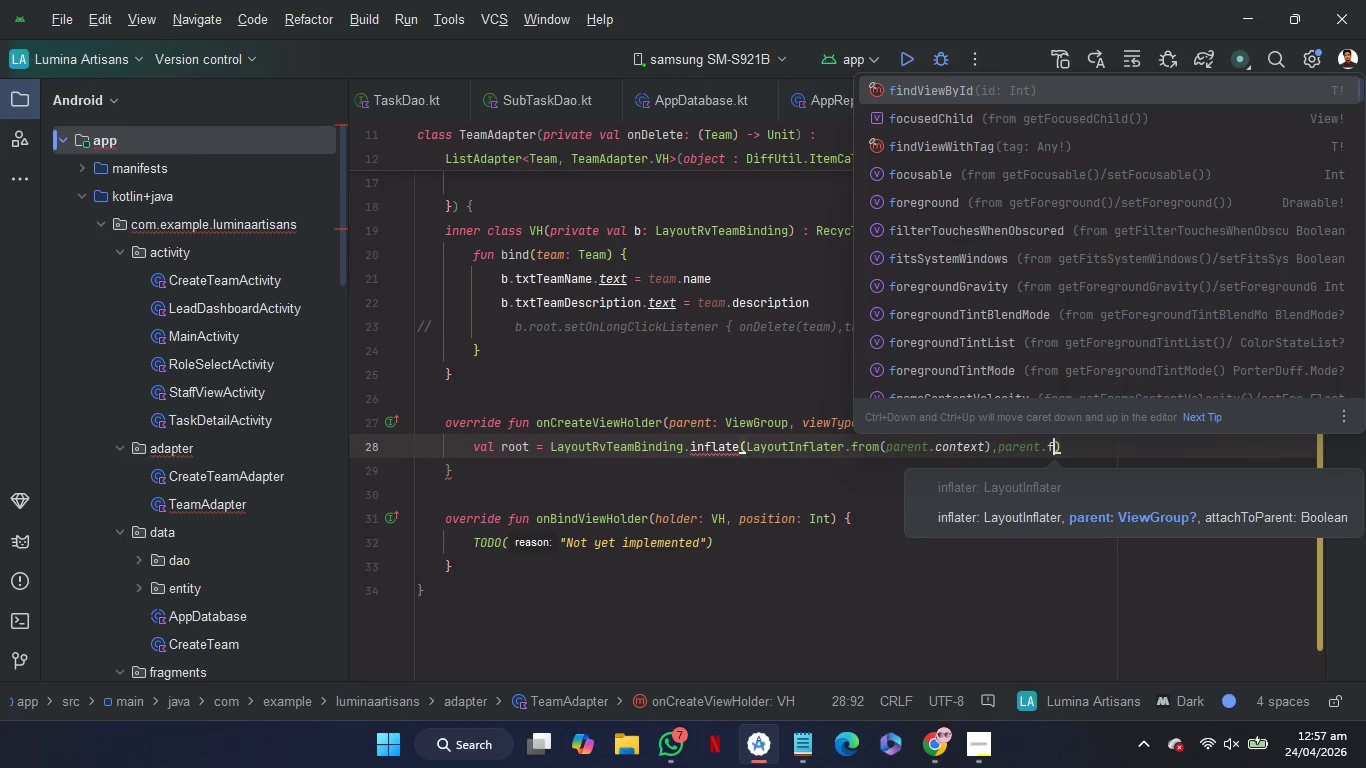 
type(alse)
 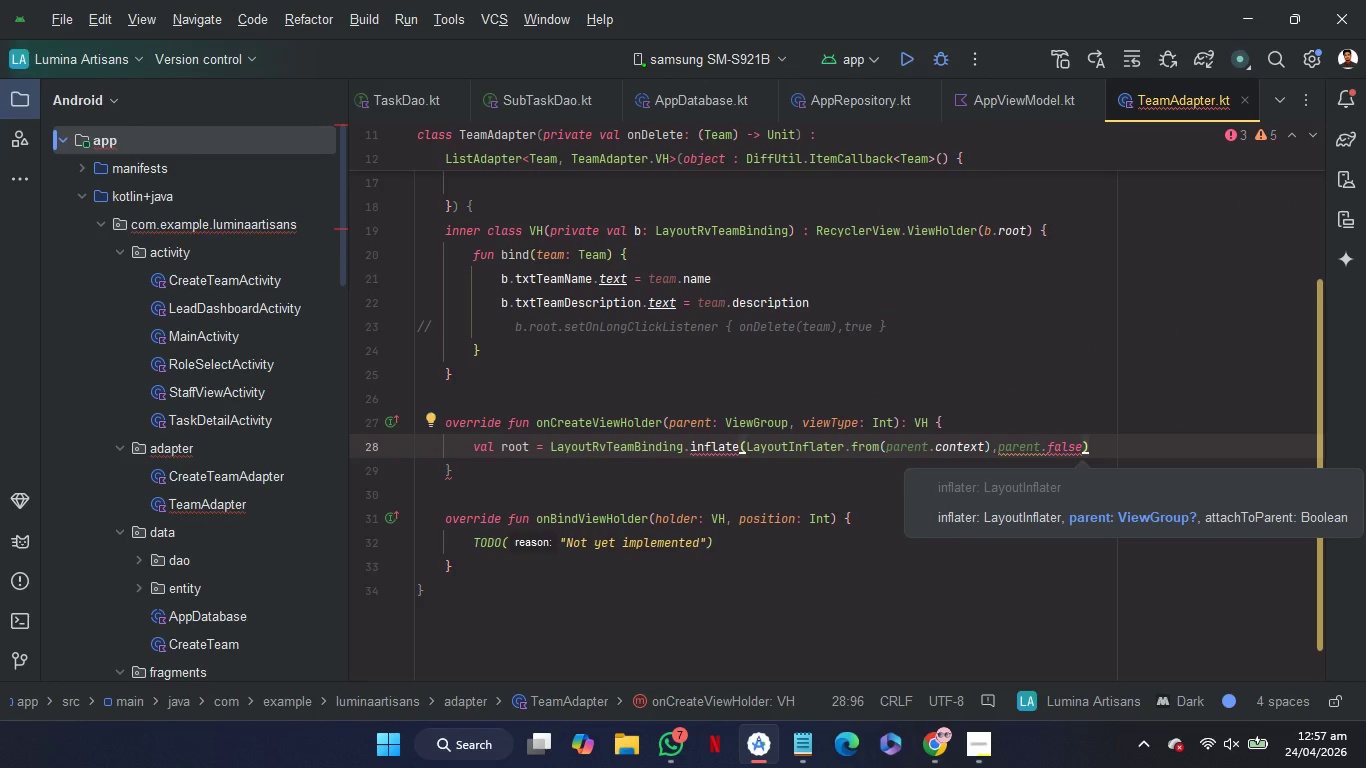 
key(ArrowRight)
 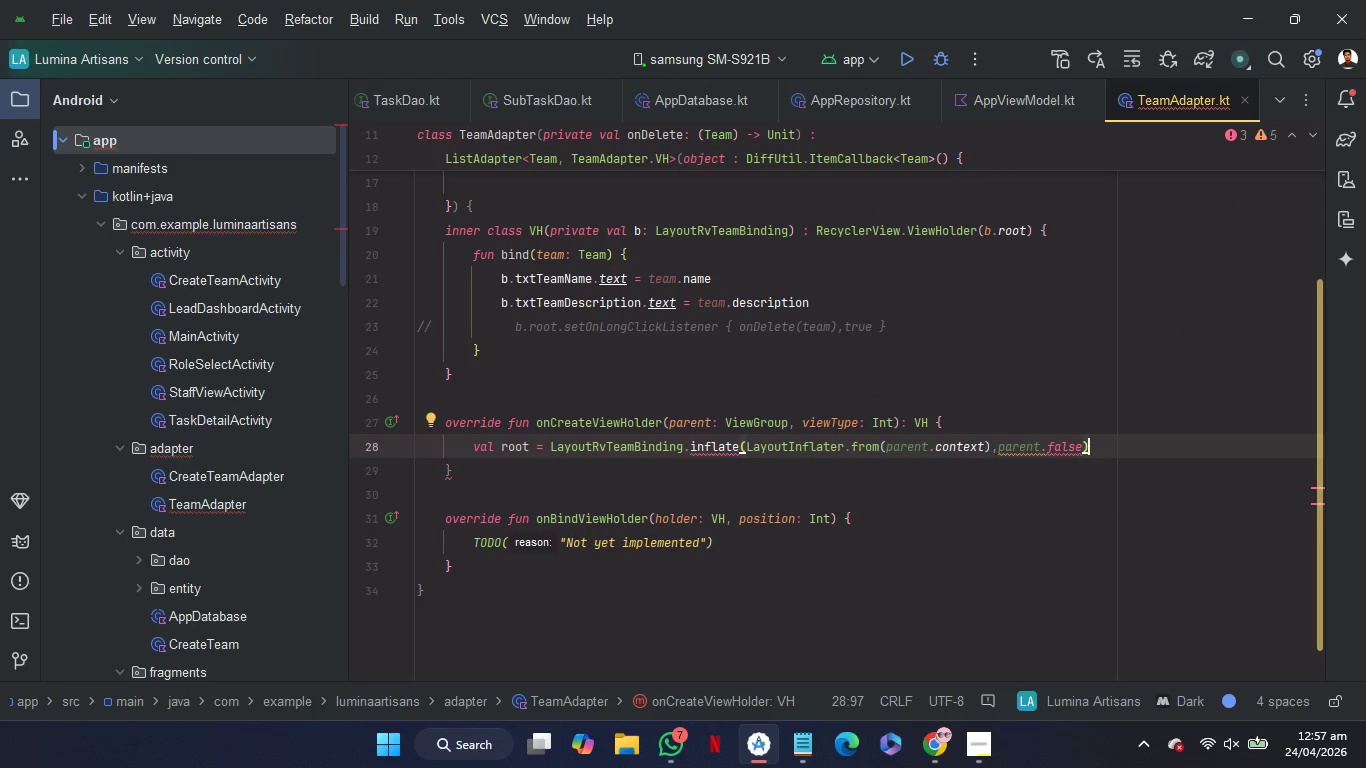 
key(ArrowLeft)
 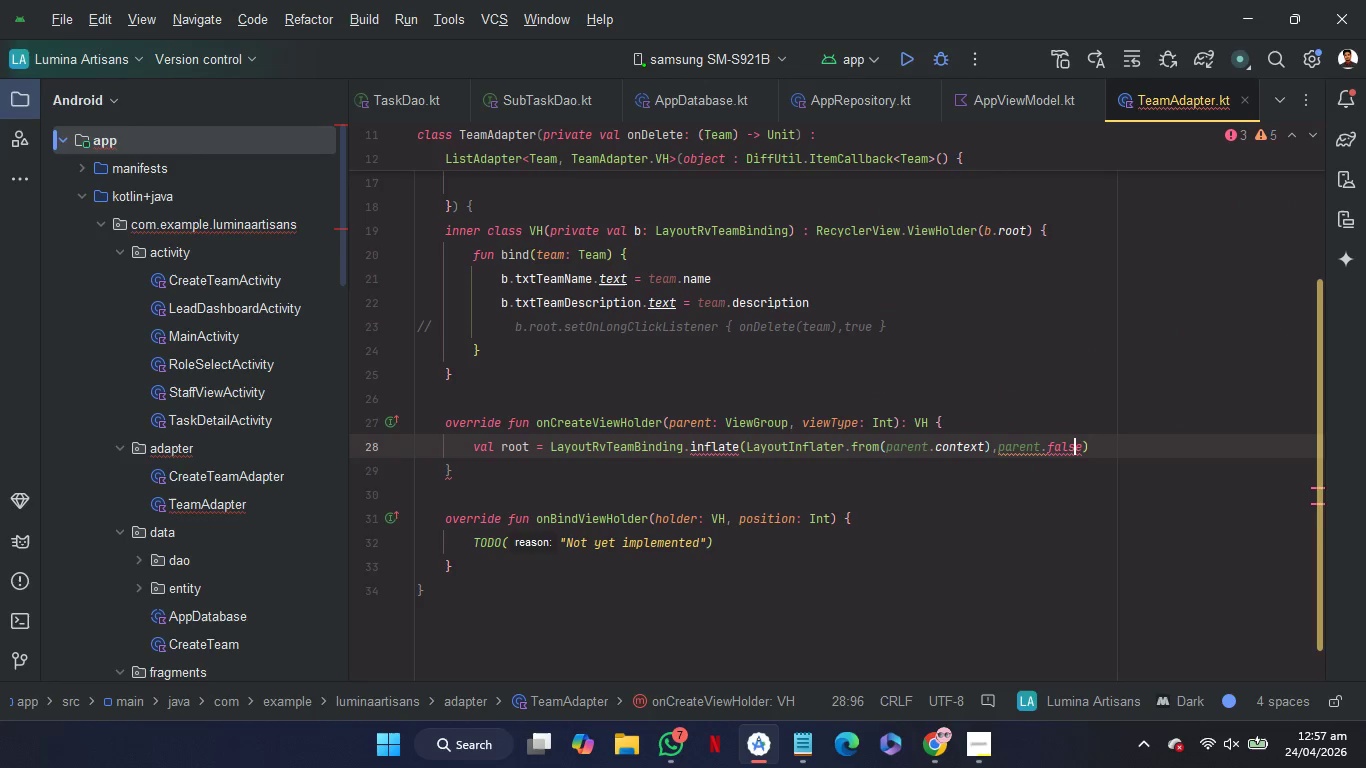 
key(ArrowLeft)
 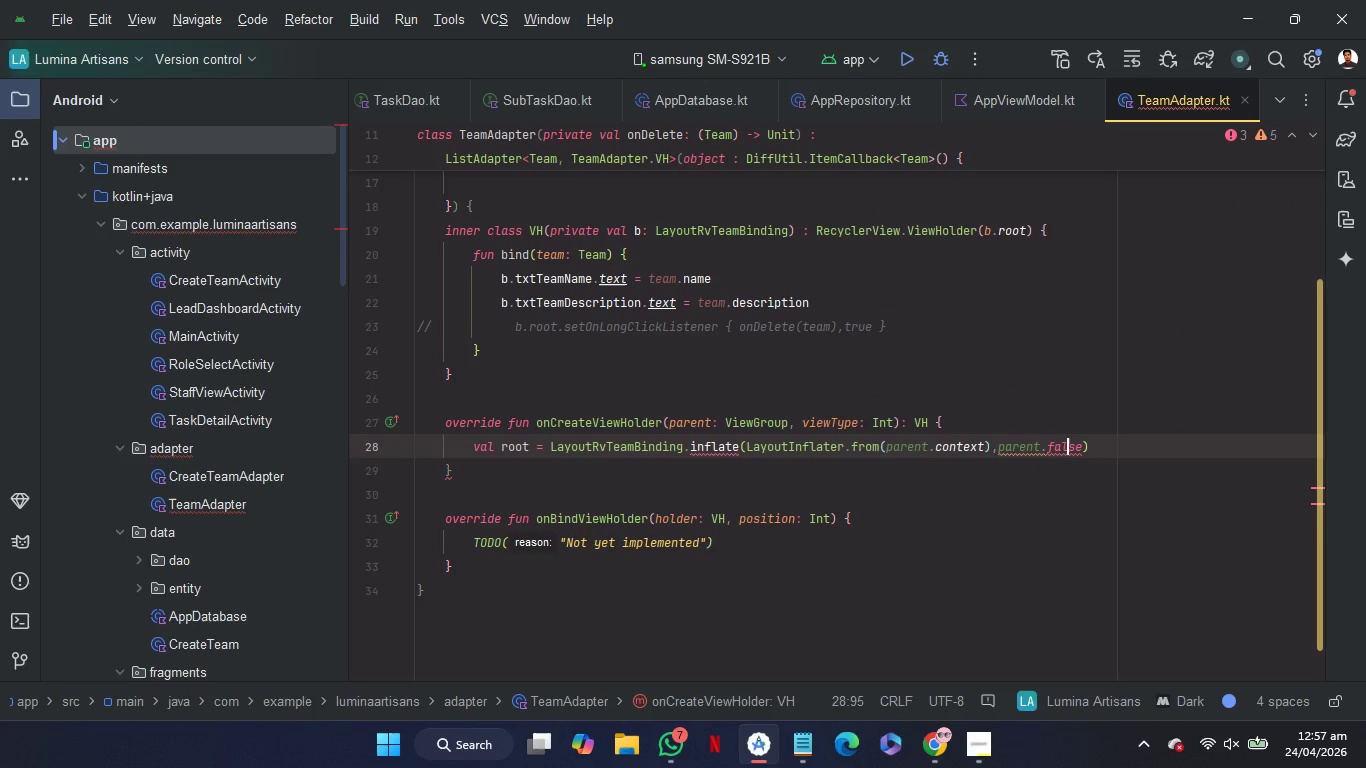 
key(ArrowLeft)
 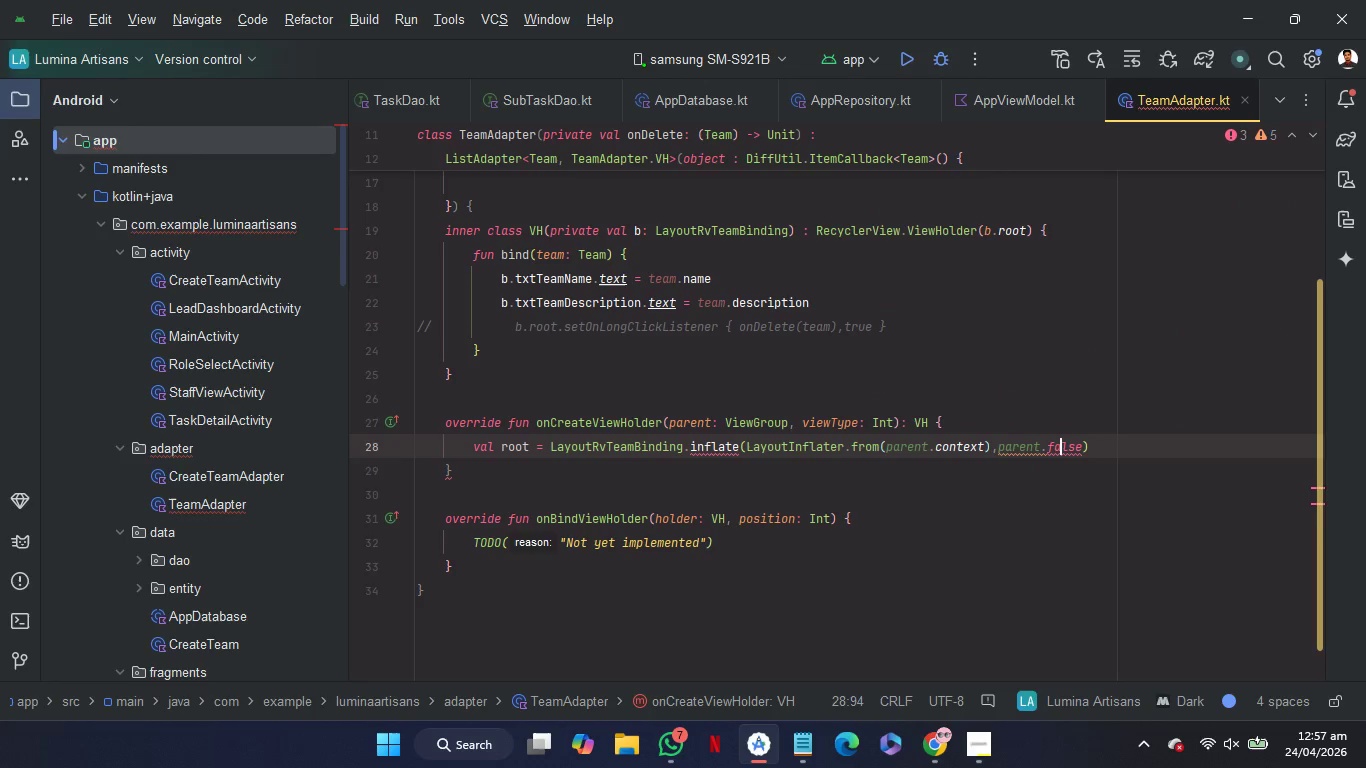 
key(ArrowLeft)
 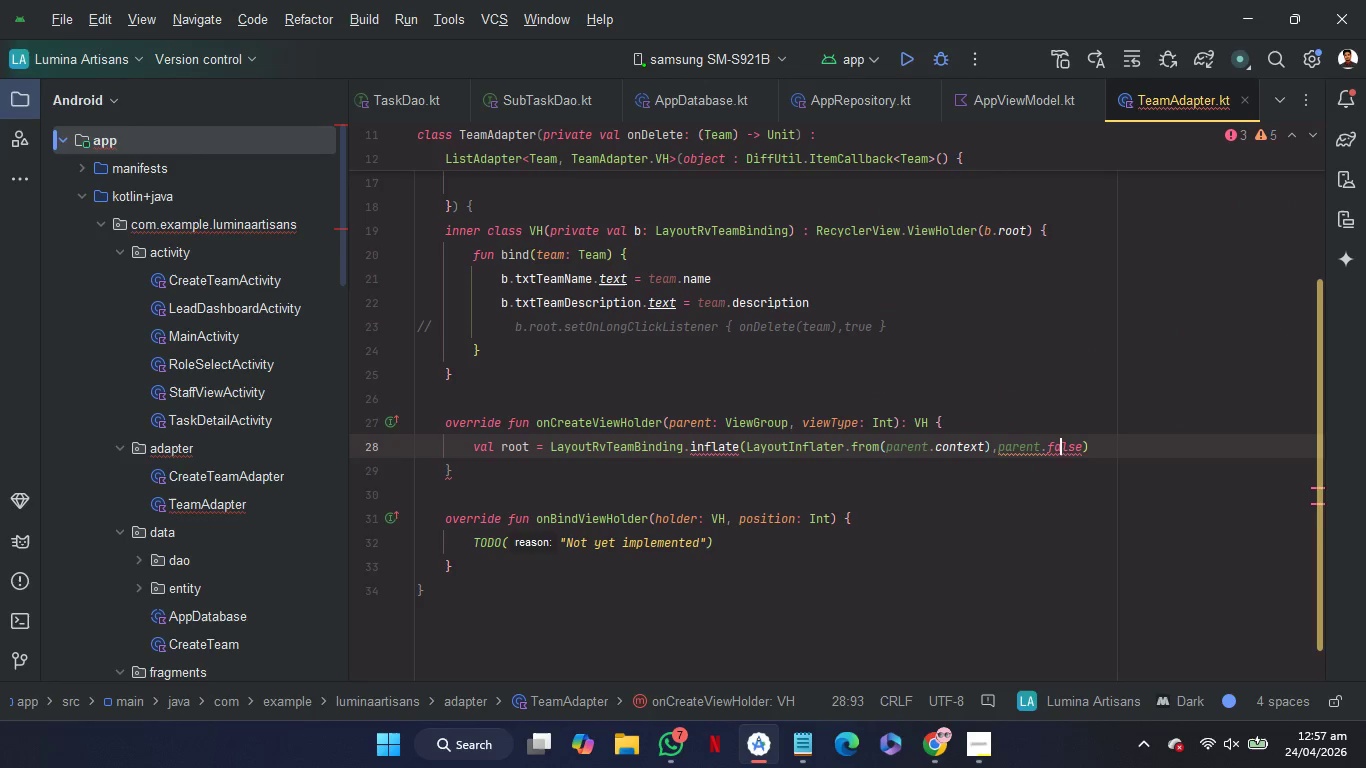 
key(ArrowLeft)
 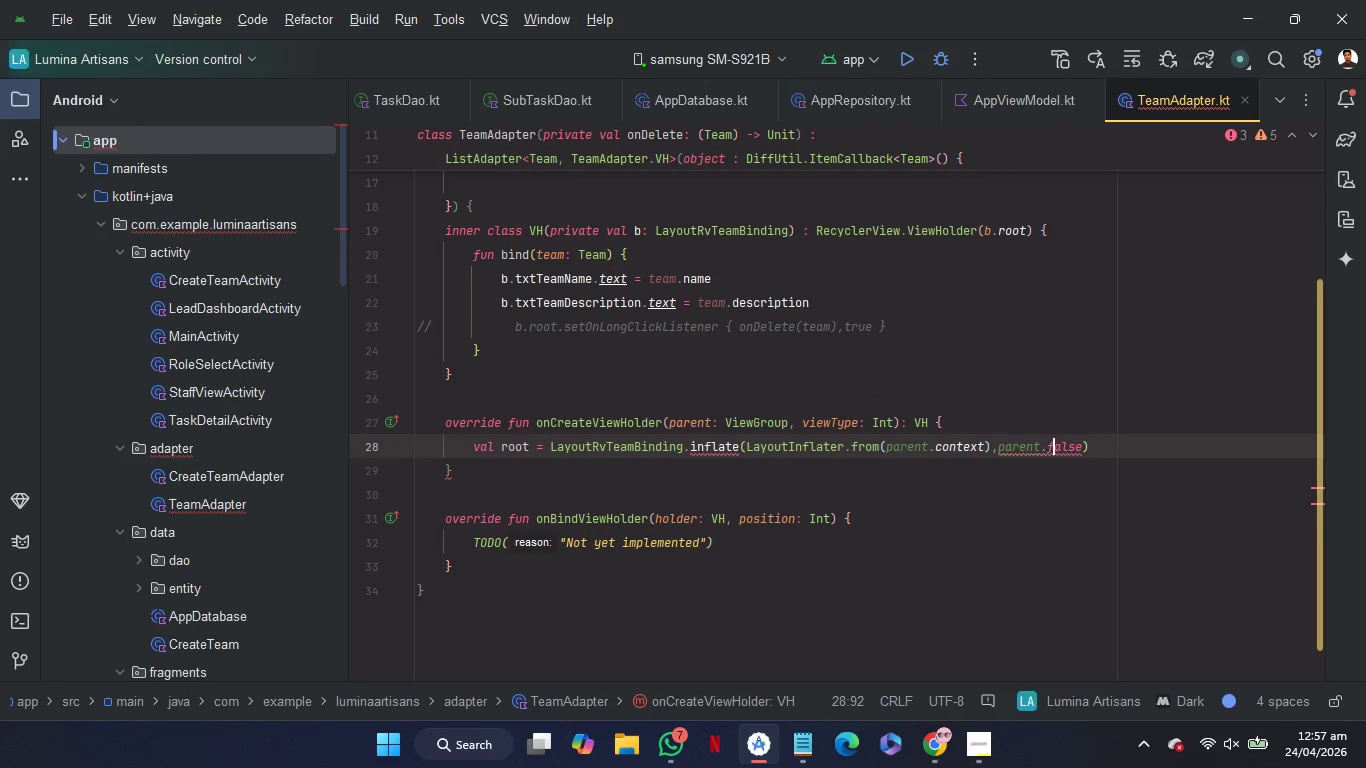 
key(ArrowLeft)
 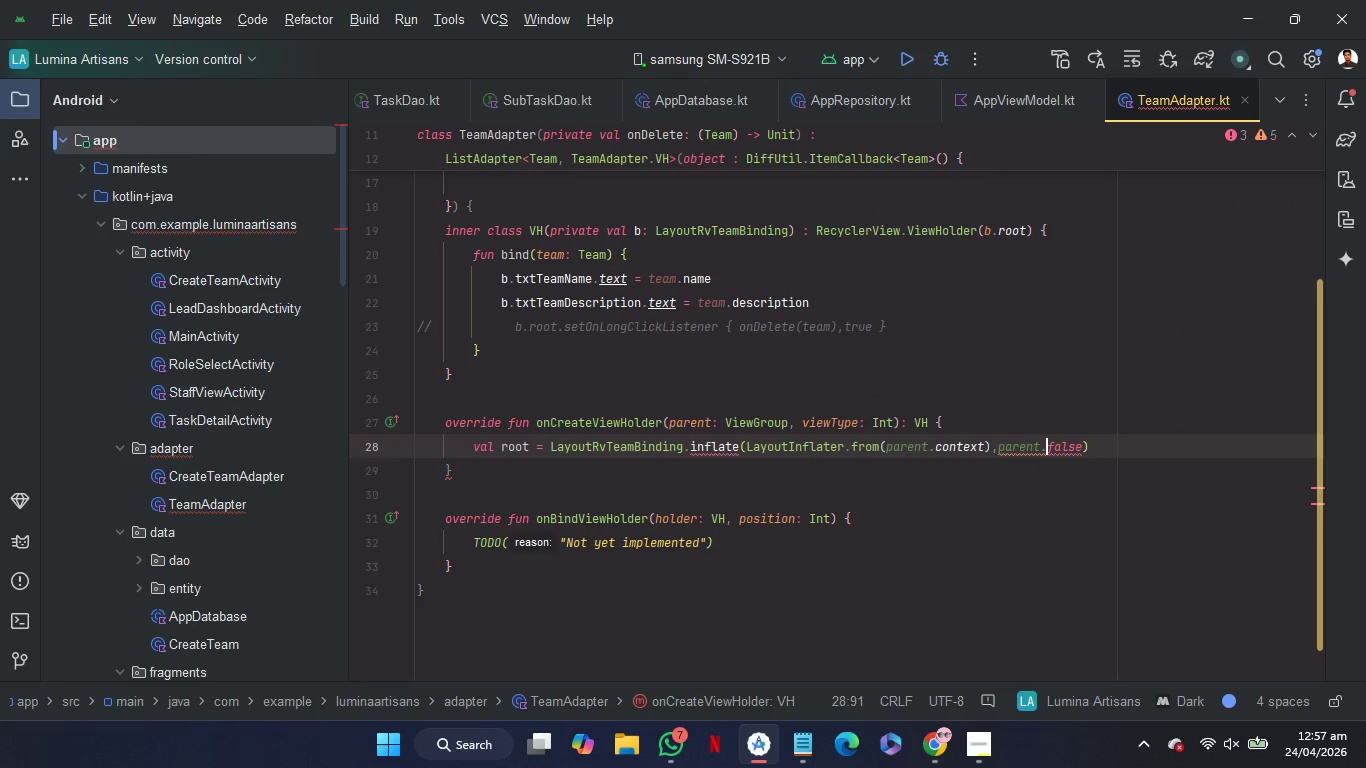 
key(Backspace)
 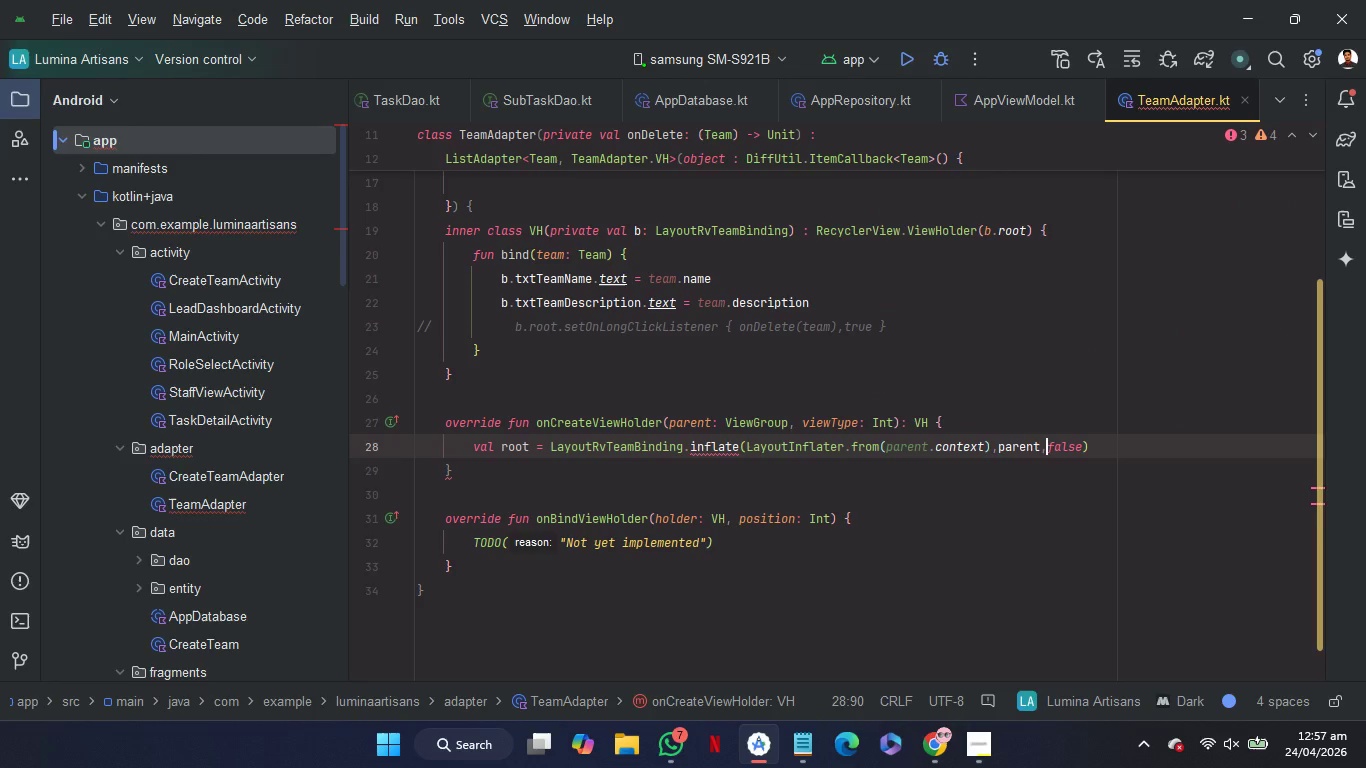 
key(Comma)
 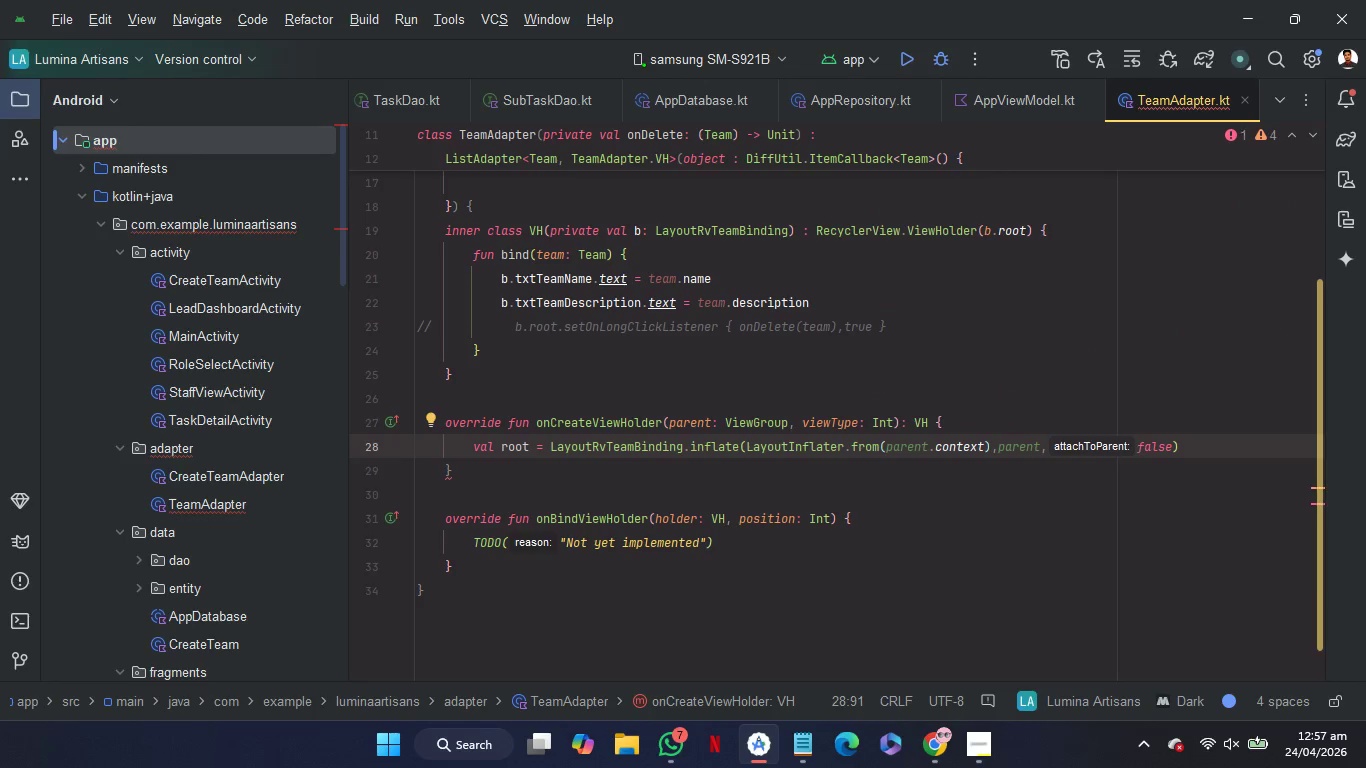 
key(ArrowDown)
 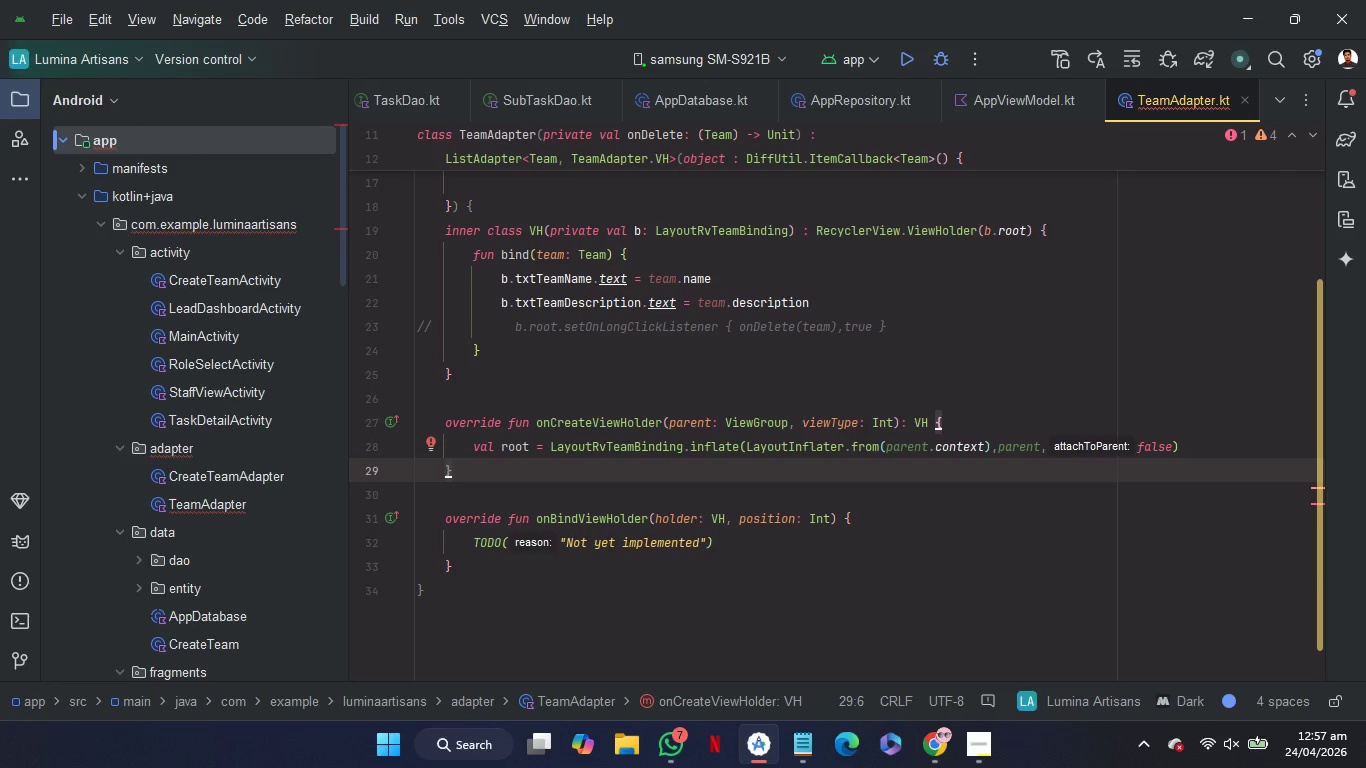 
wait(7.92)
 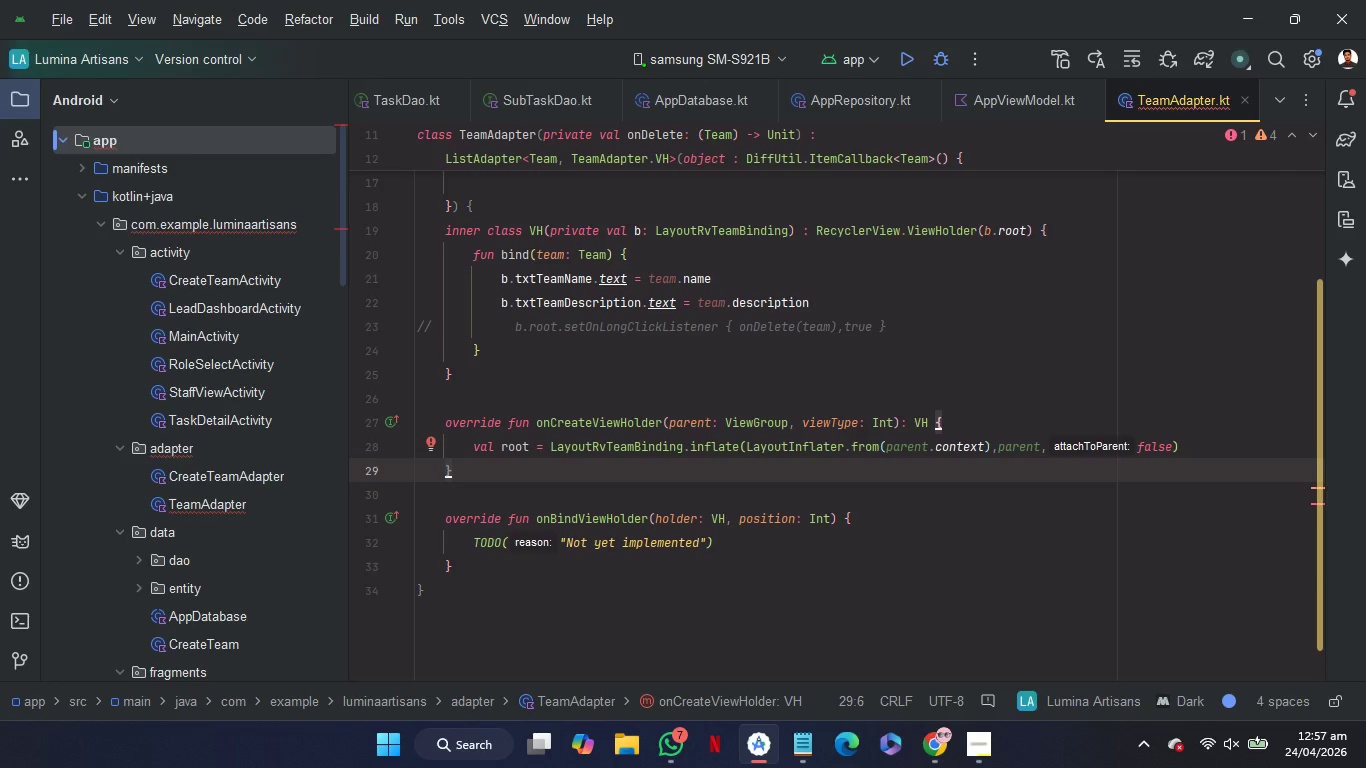 
key(Enter)
 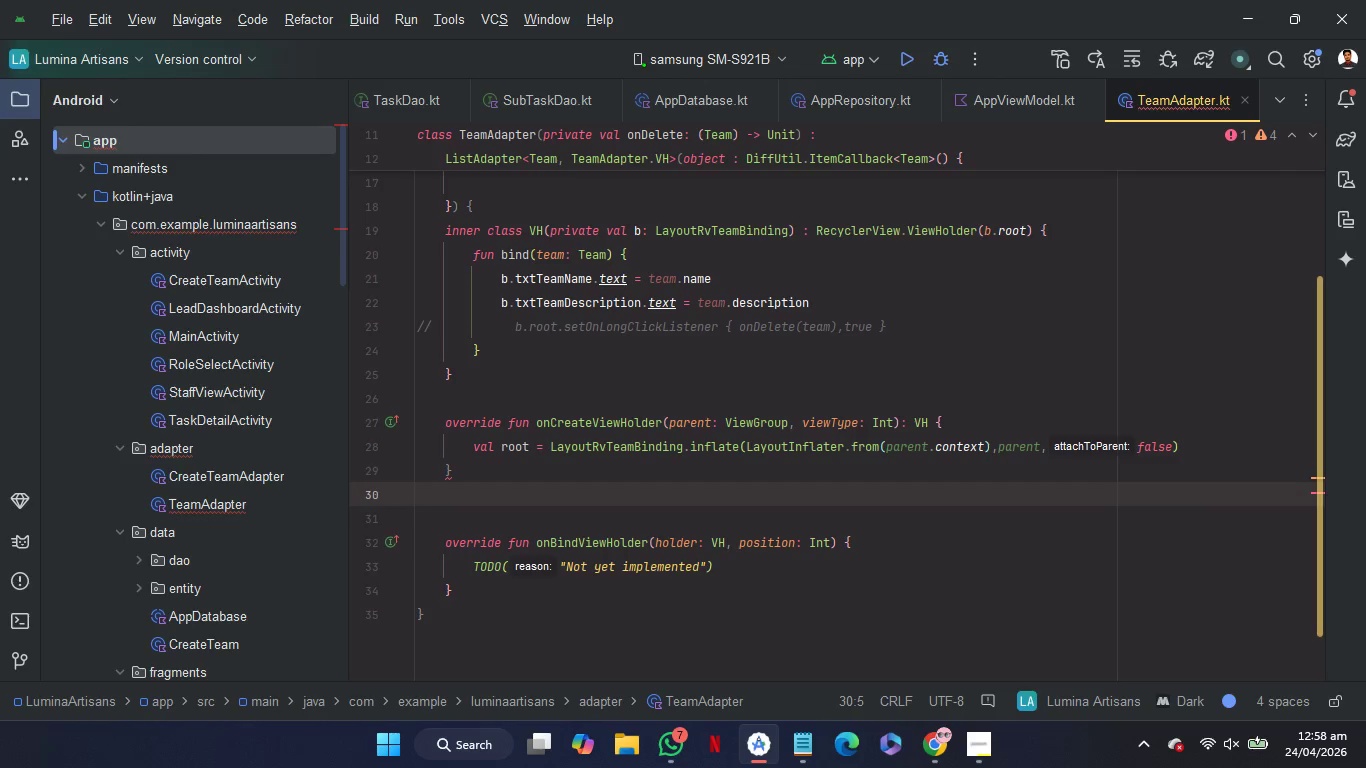 
type(re)
key(Backspace)
key(Backspace)
 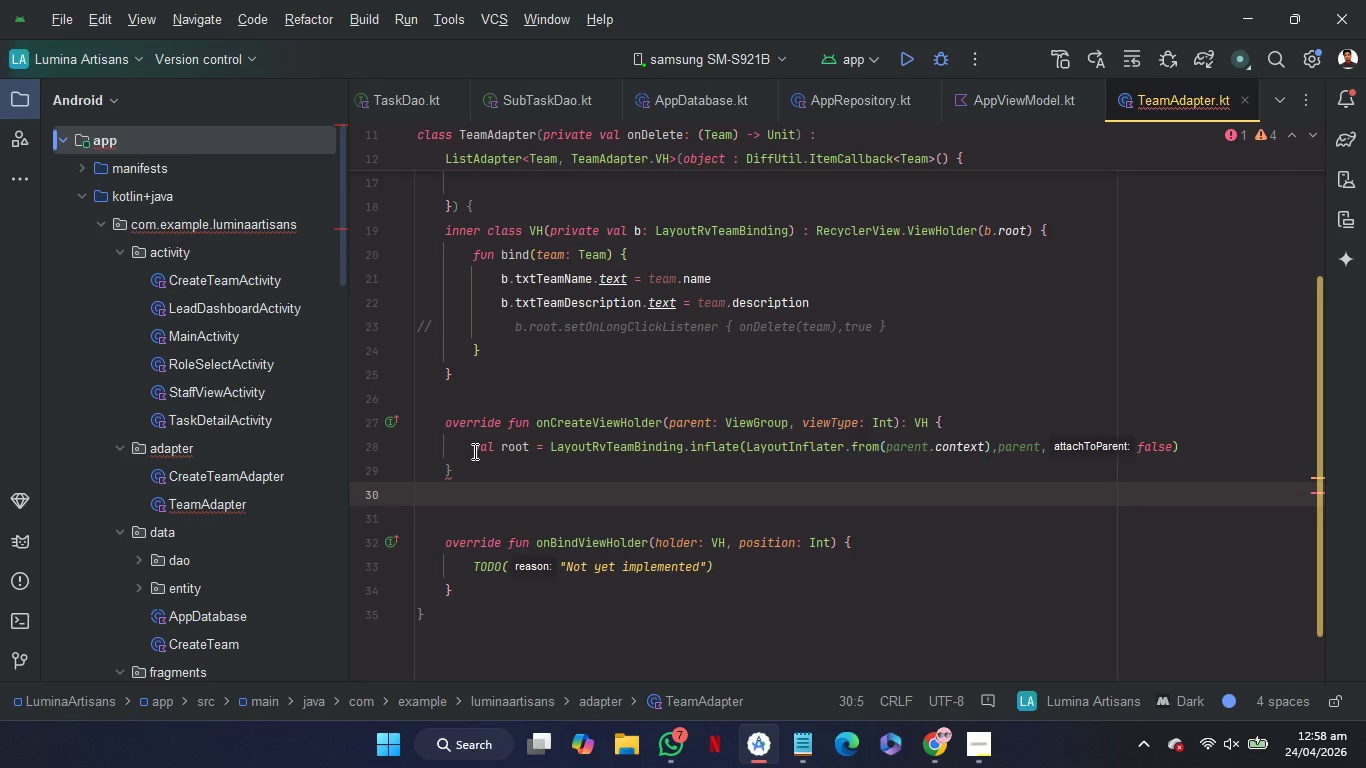 
key(ArrowUp)
 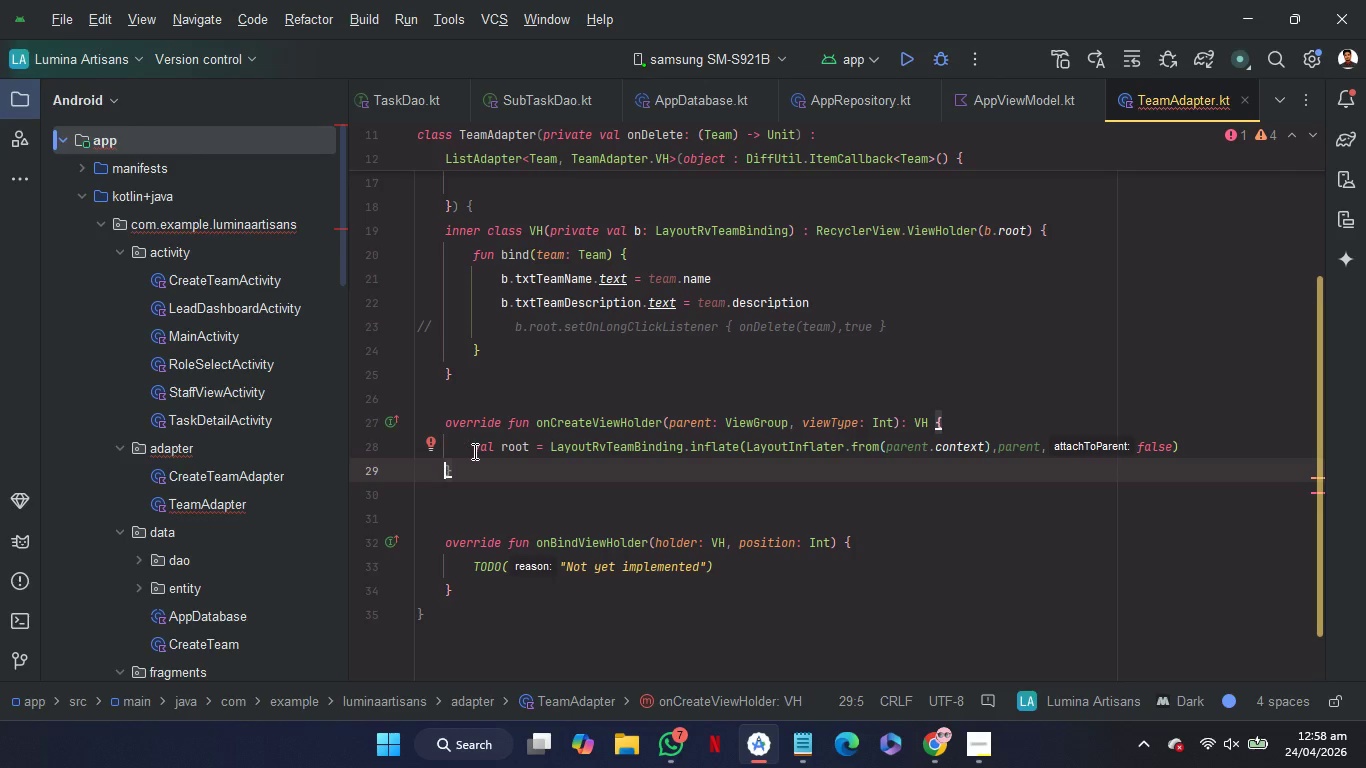 
key(Enter)
 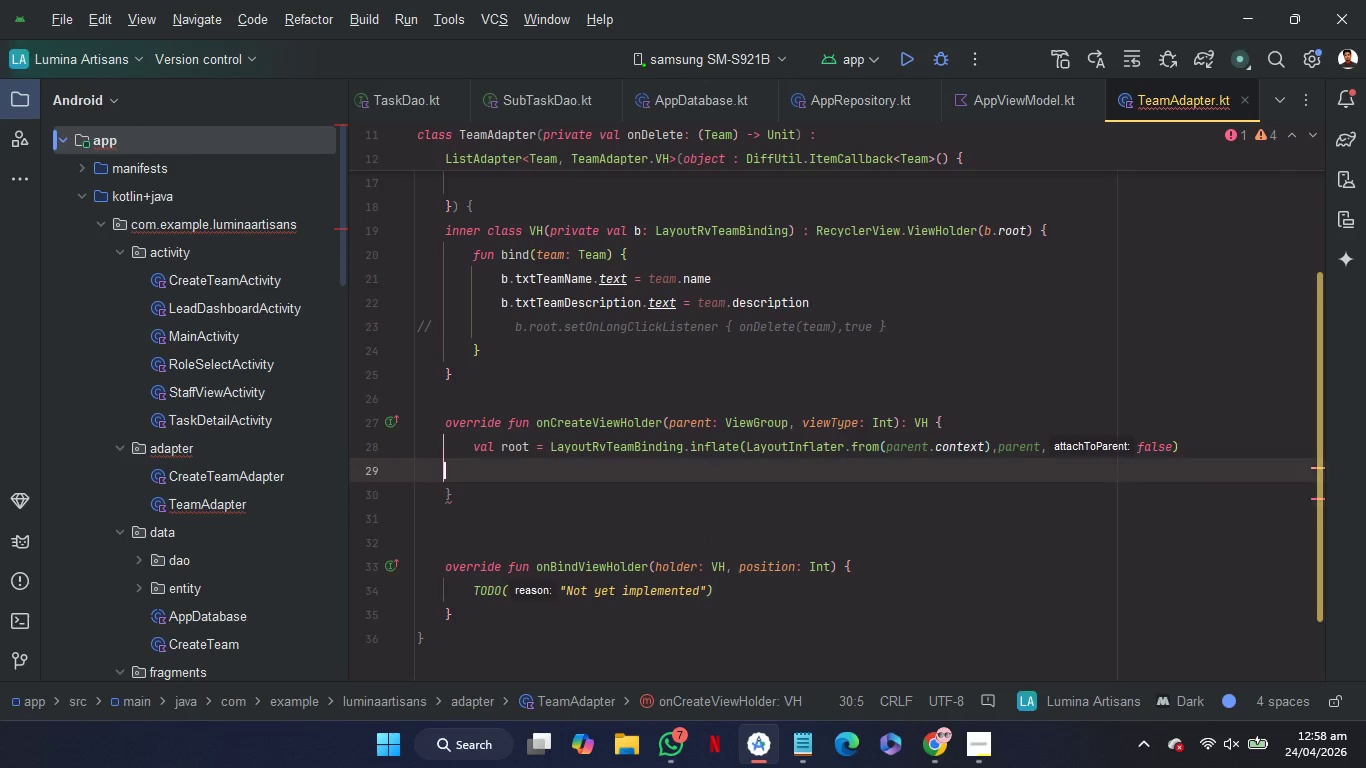 
key(ArrowUp)
 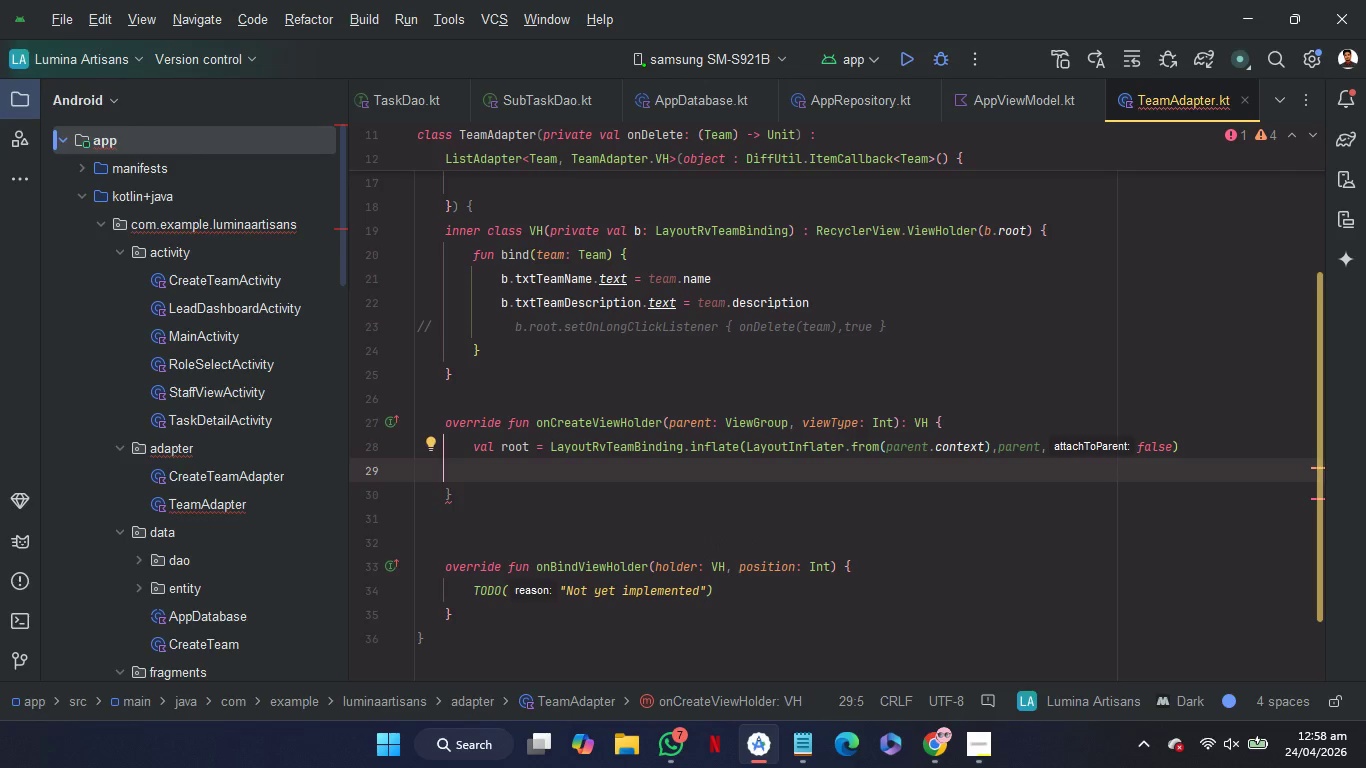 
type(re)
 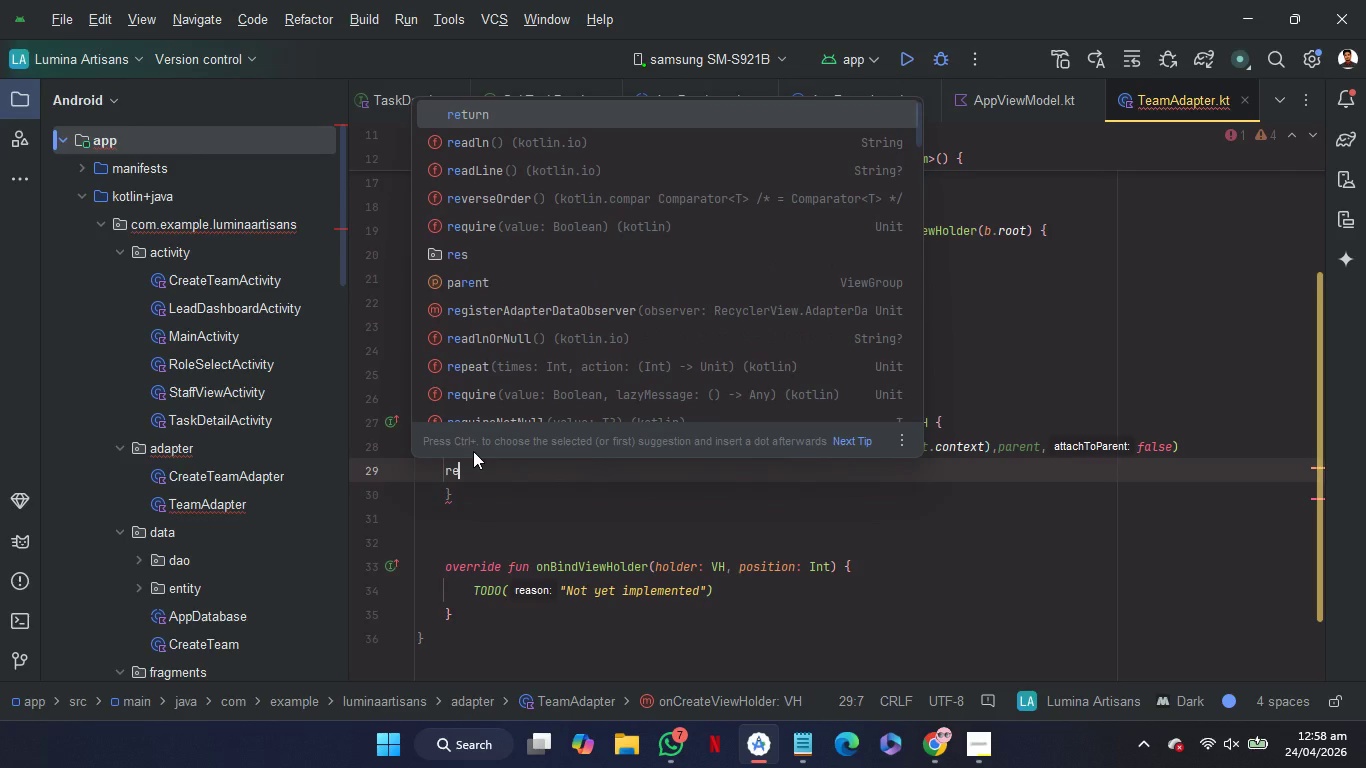 
key(Enter)
 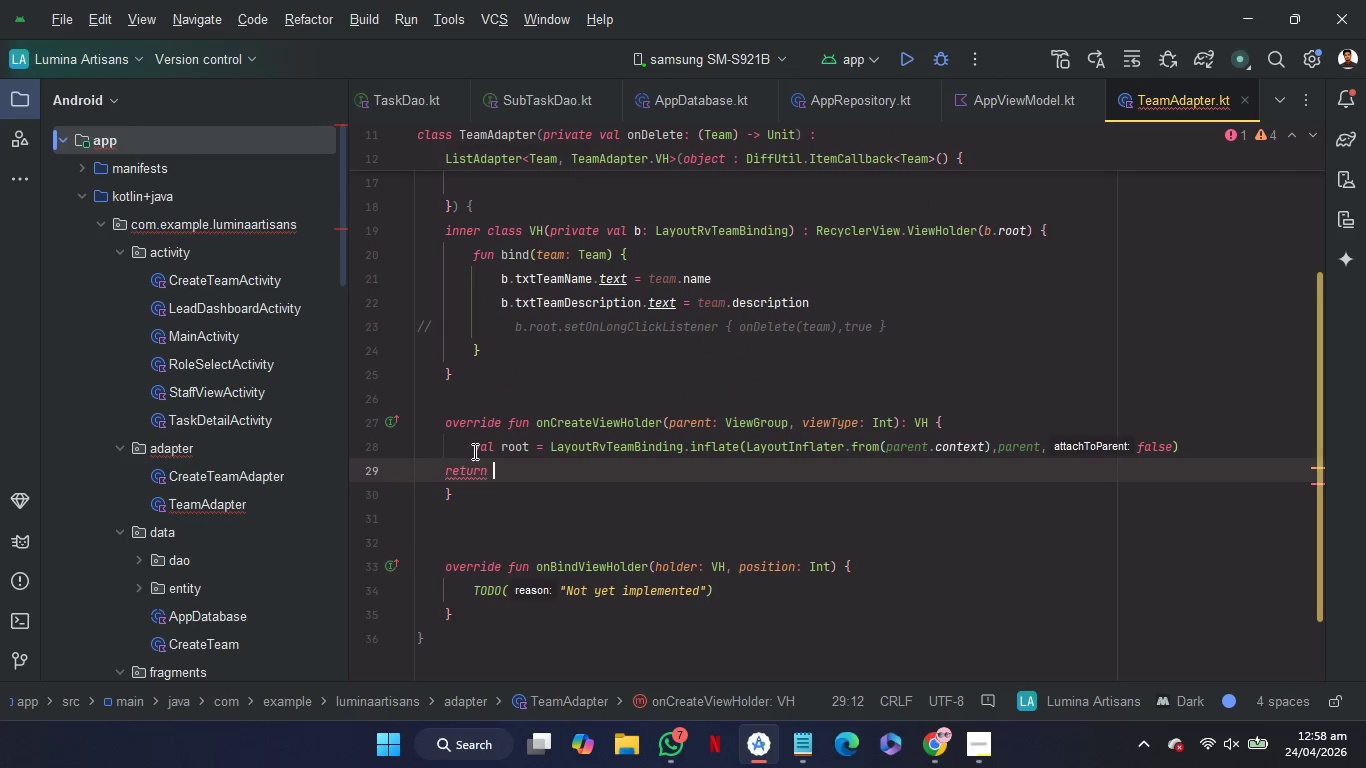 
key(Shift+V)
 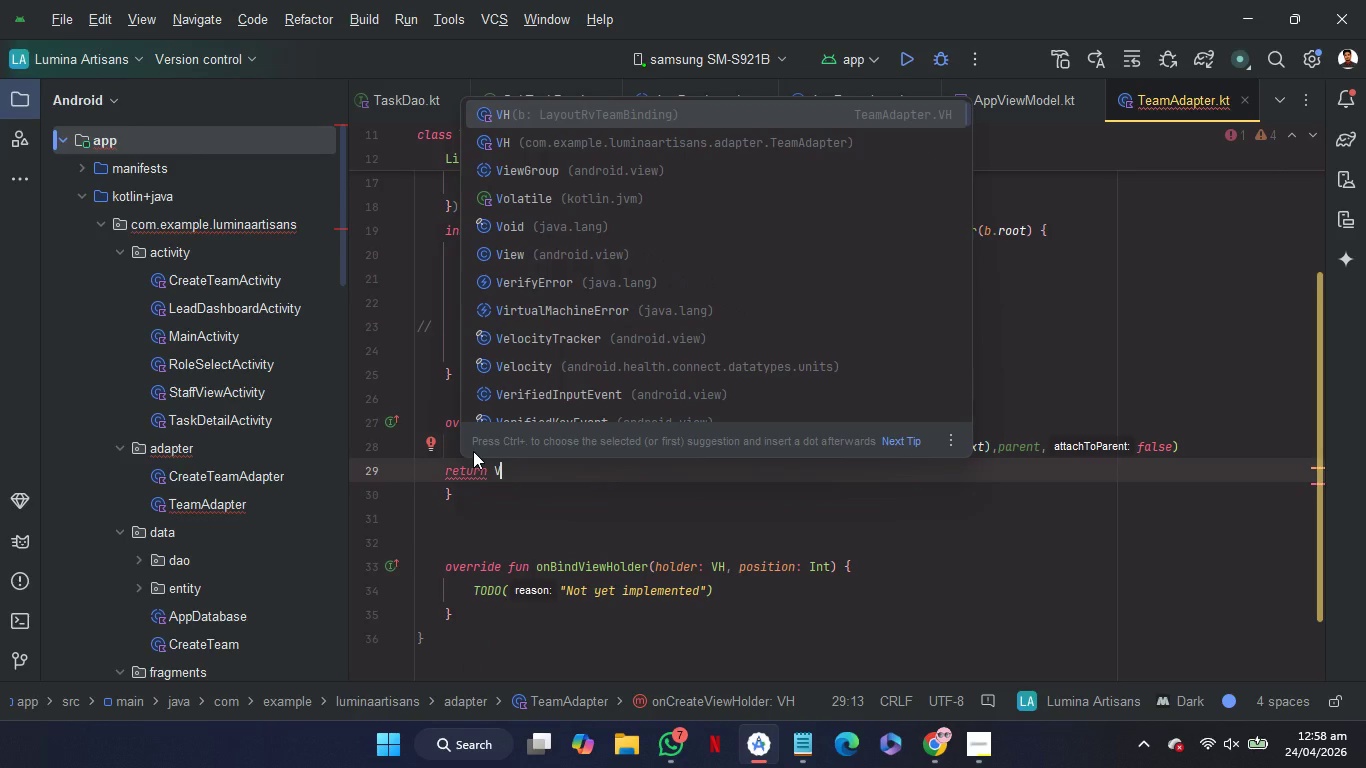 
key(Enter)
 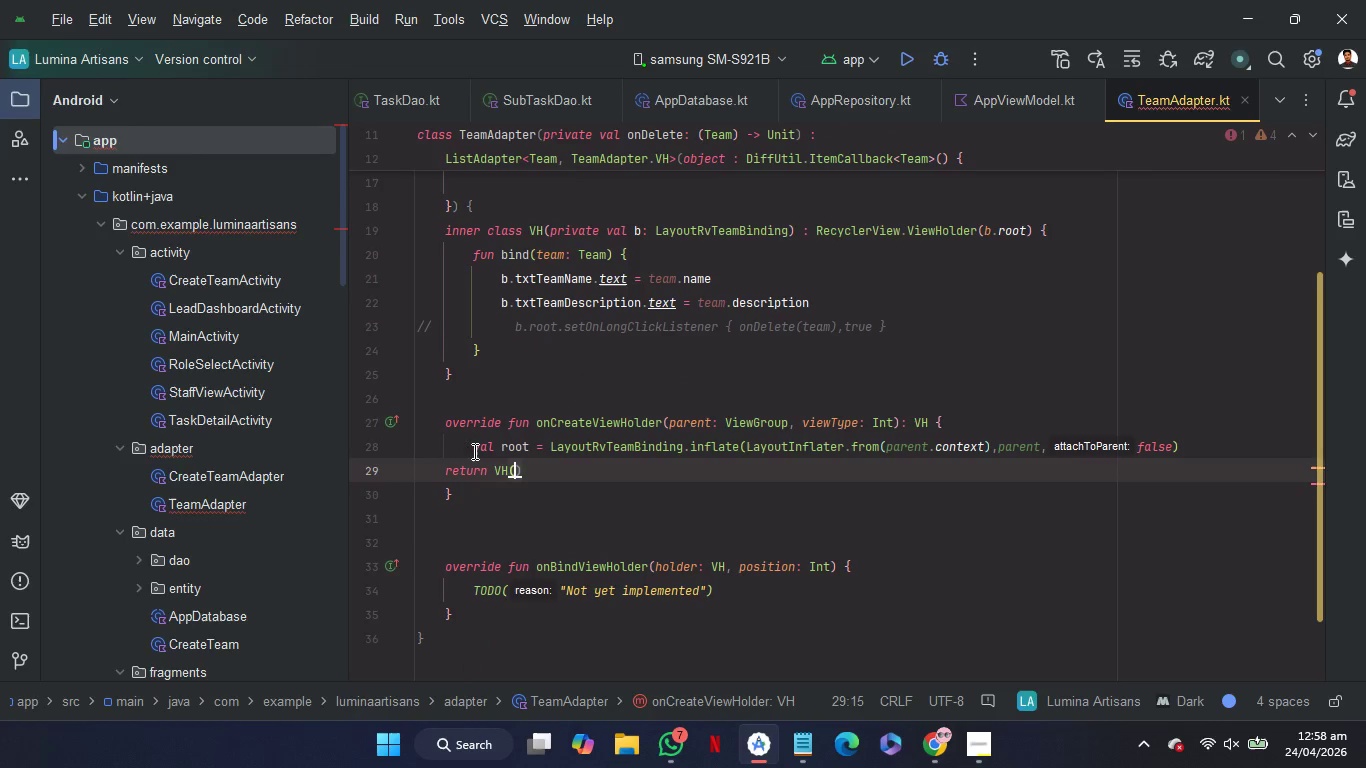 
key(R)
 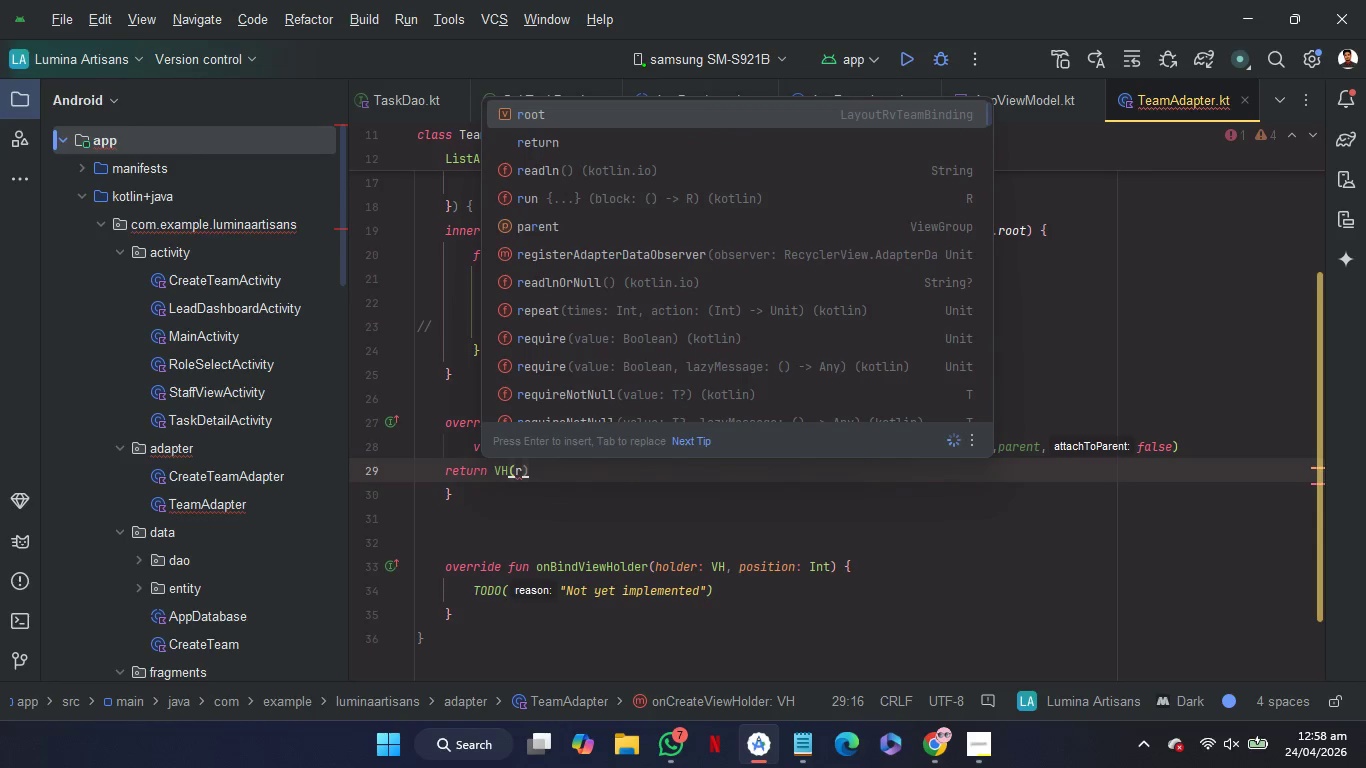 
key(Enter)
 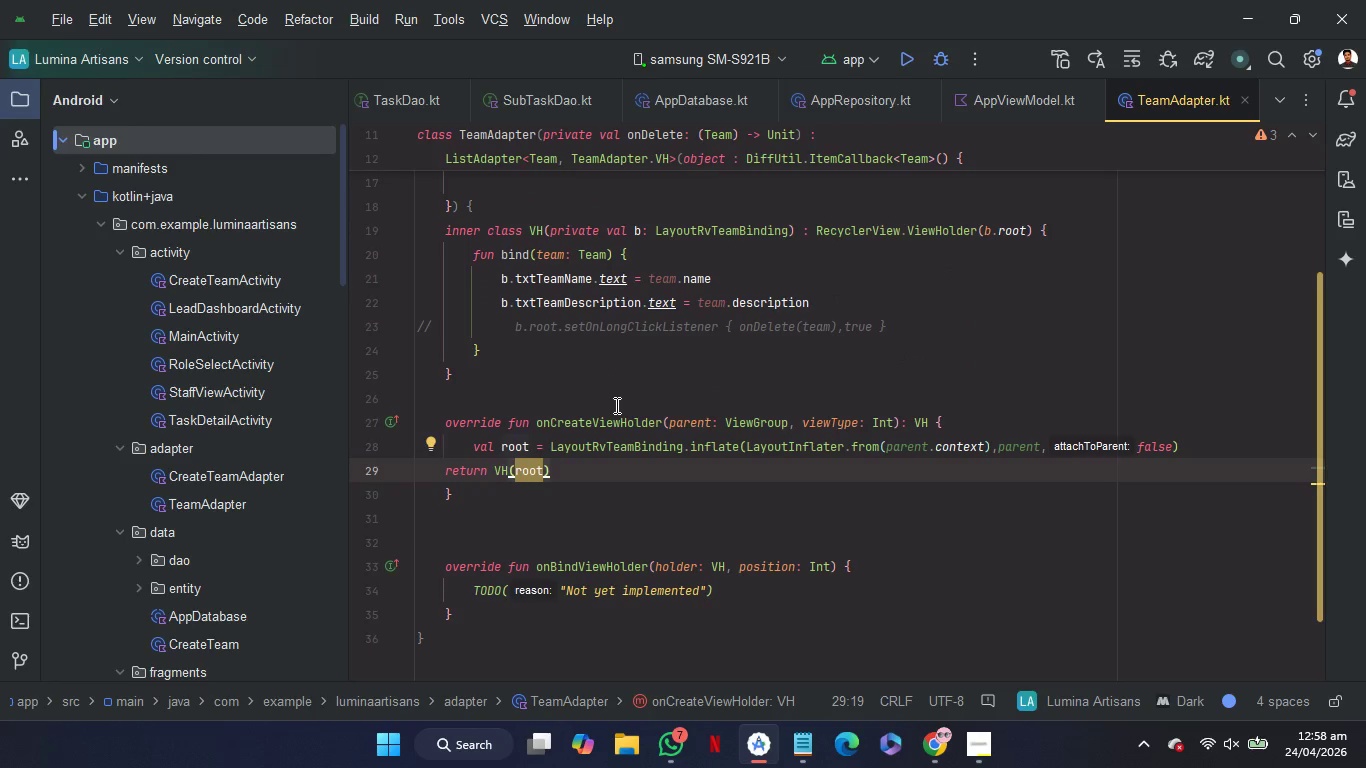 
left_click([612, 398])
 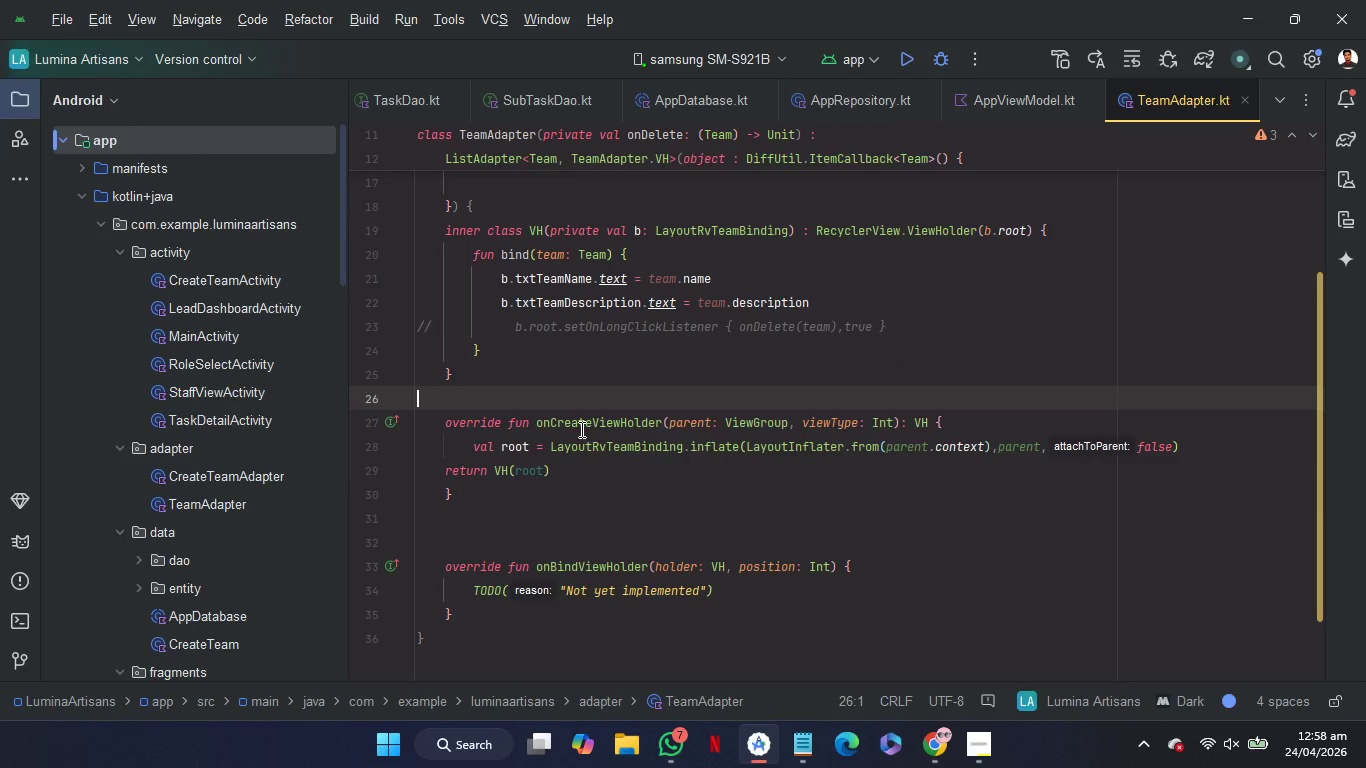 
mouse_move([513, 472])
 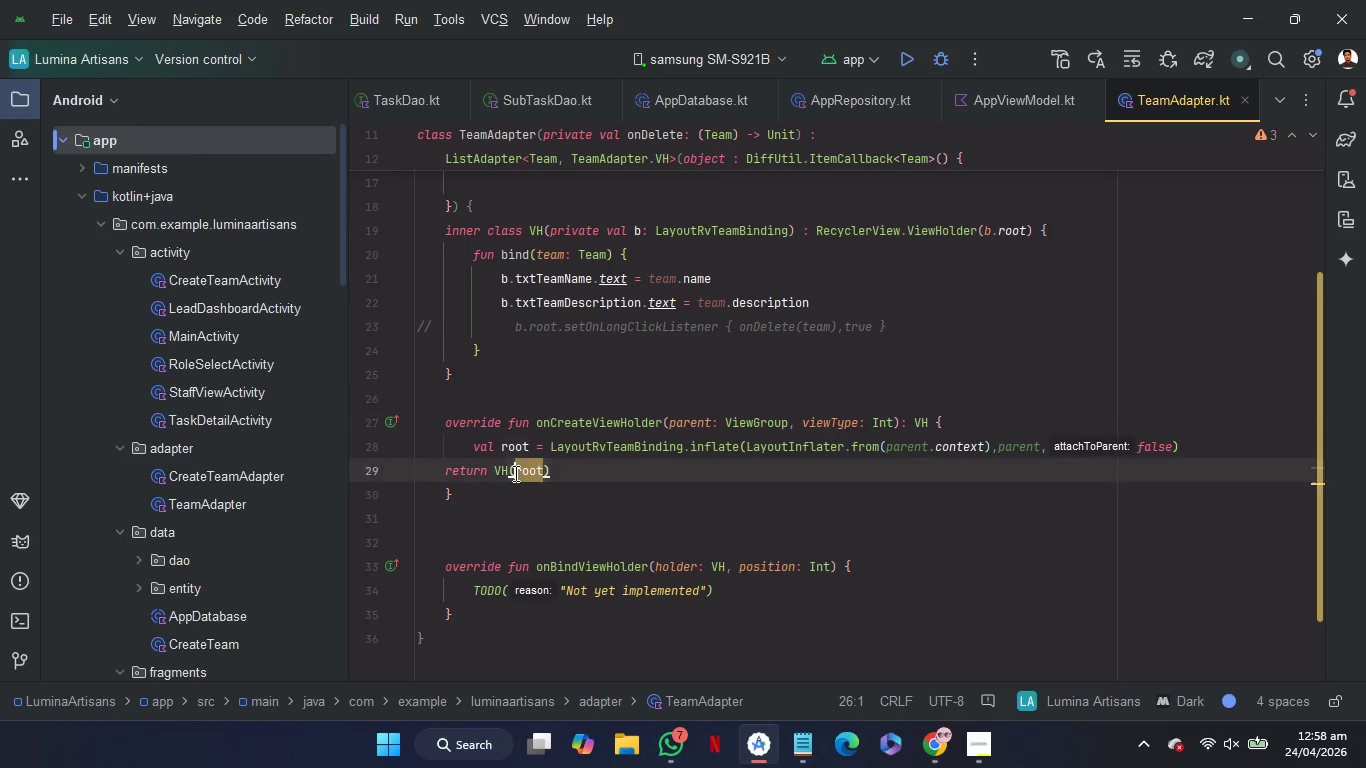 
left_click_drag(start_coordinate=[514, 473], to_coordinate=[445, 477])
 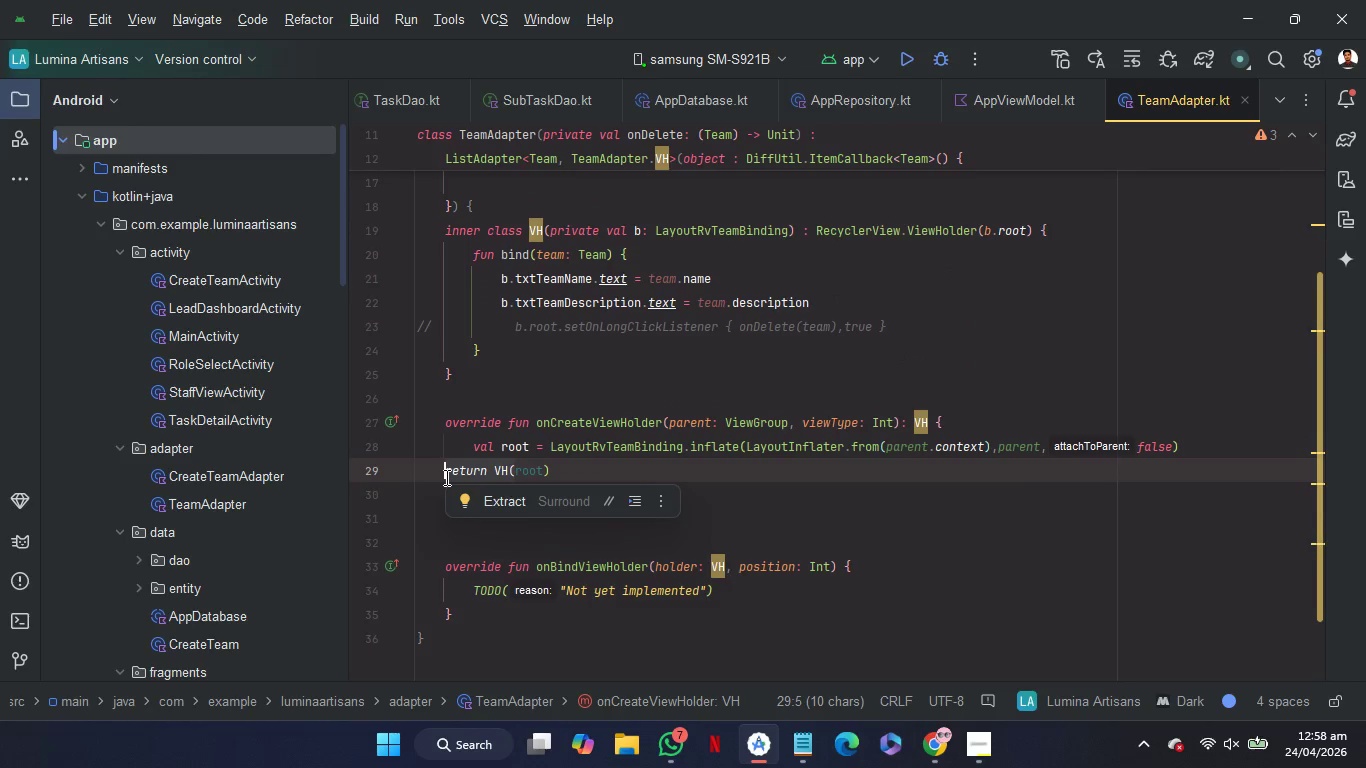 
key(Control+C)
 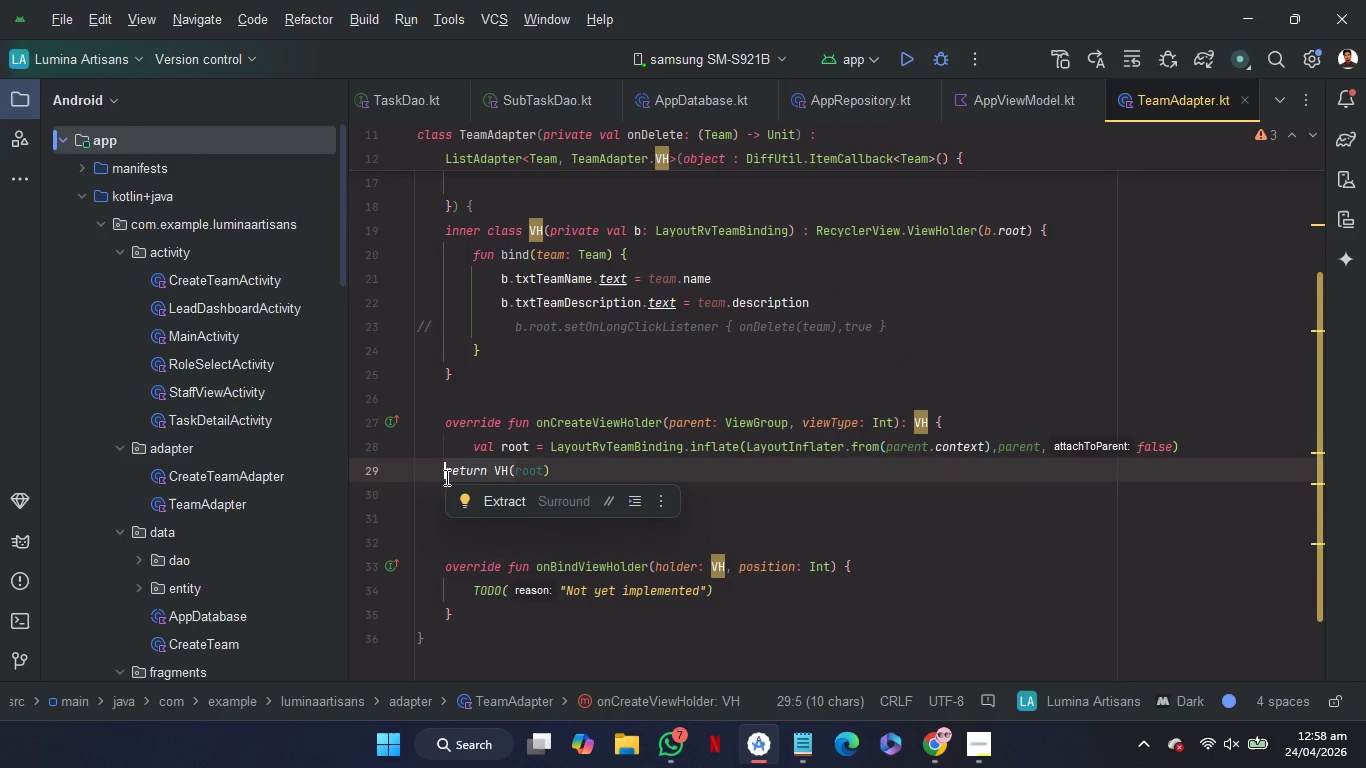 
key(Control+C)
 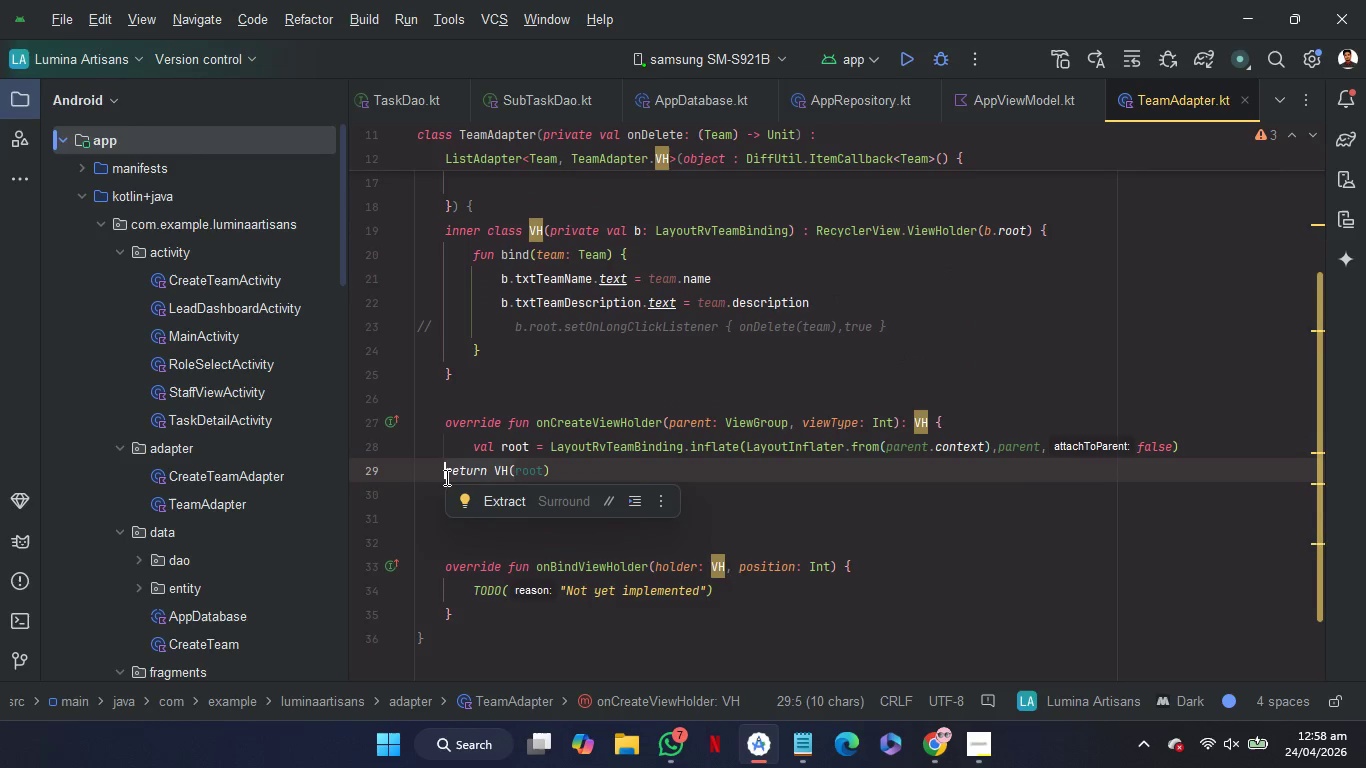 
key(Control+C)
 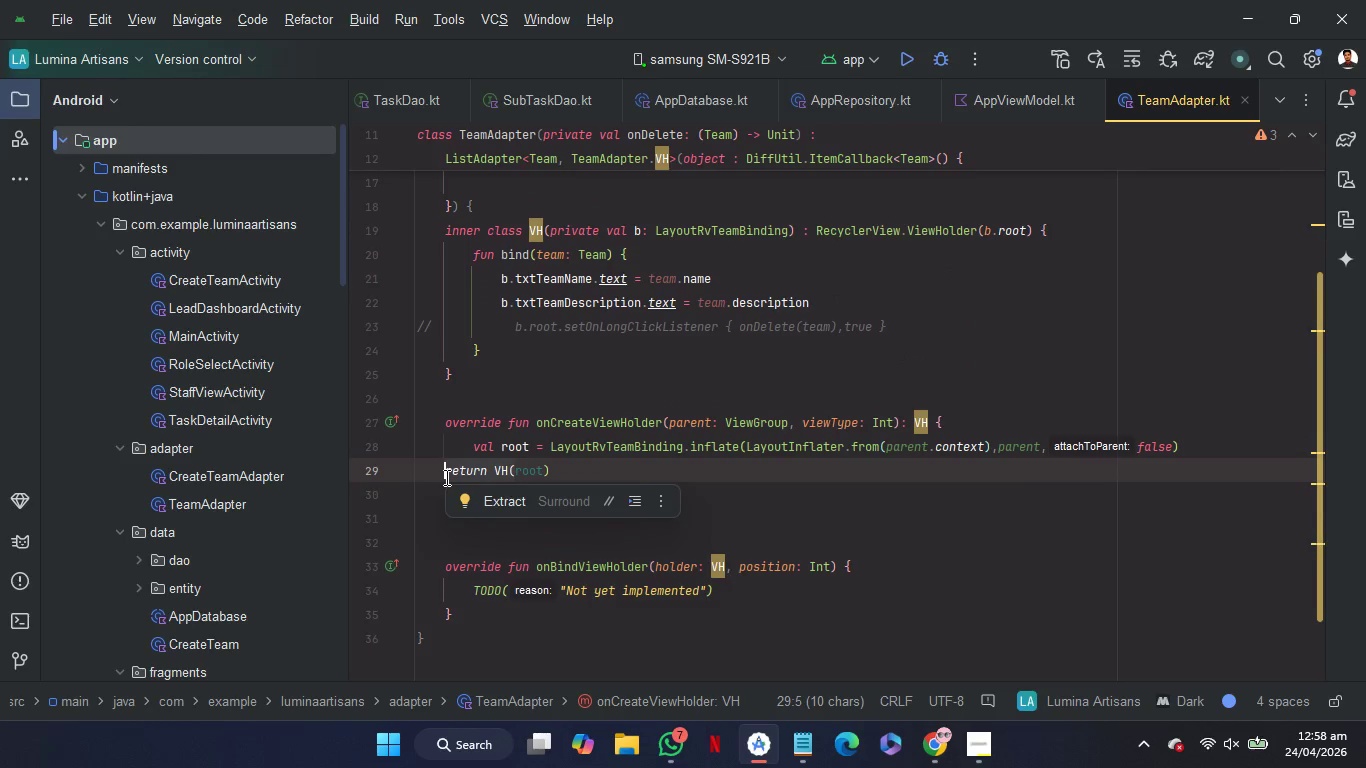 
key(Control+ControlLeft)
 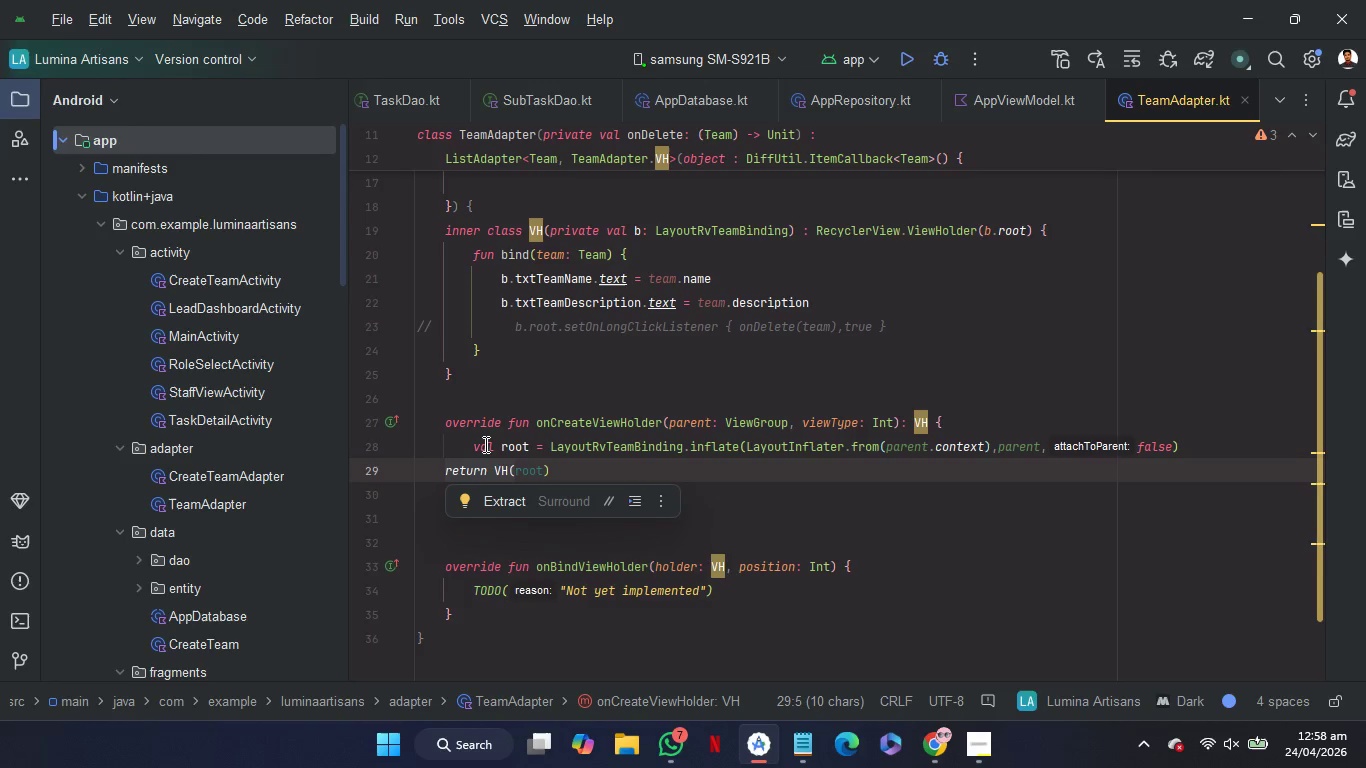 
left_click([482, 442])
 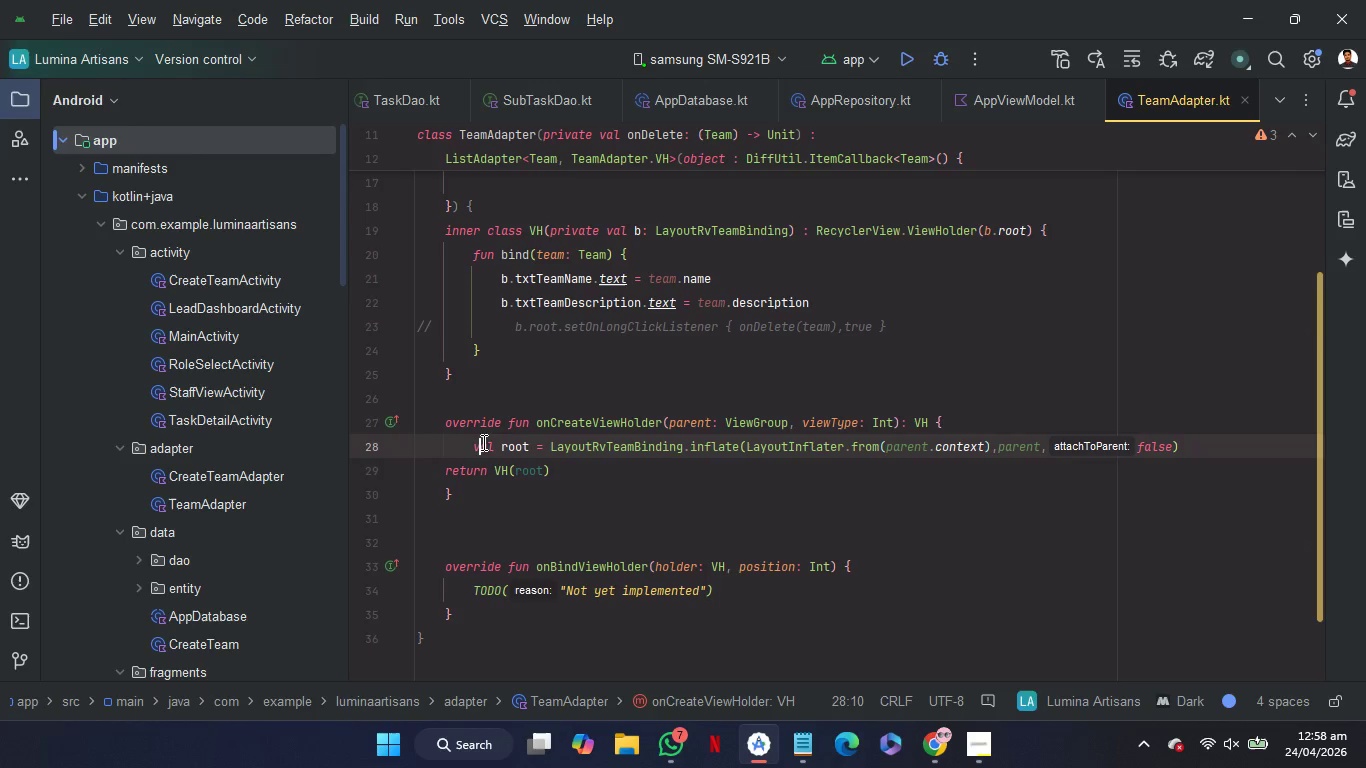 
left_click_drag(start_coordinate=[482, 442], to_coordinate=[534, 449])
 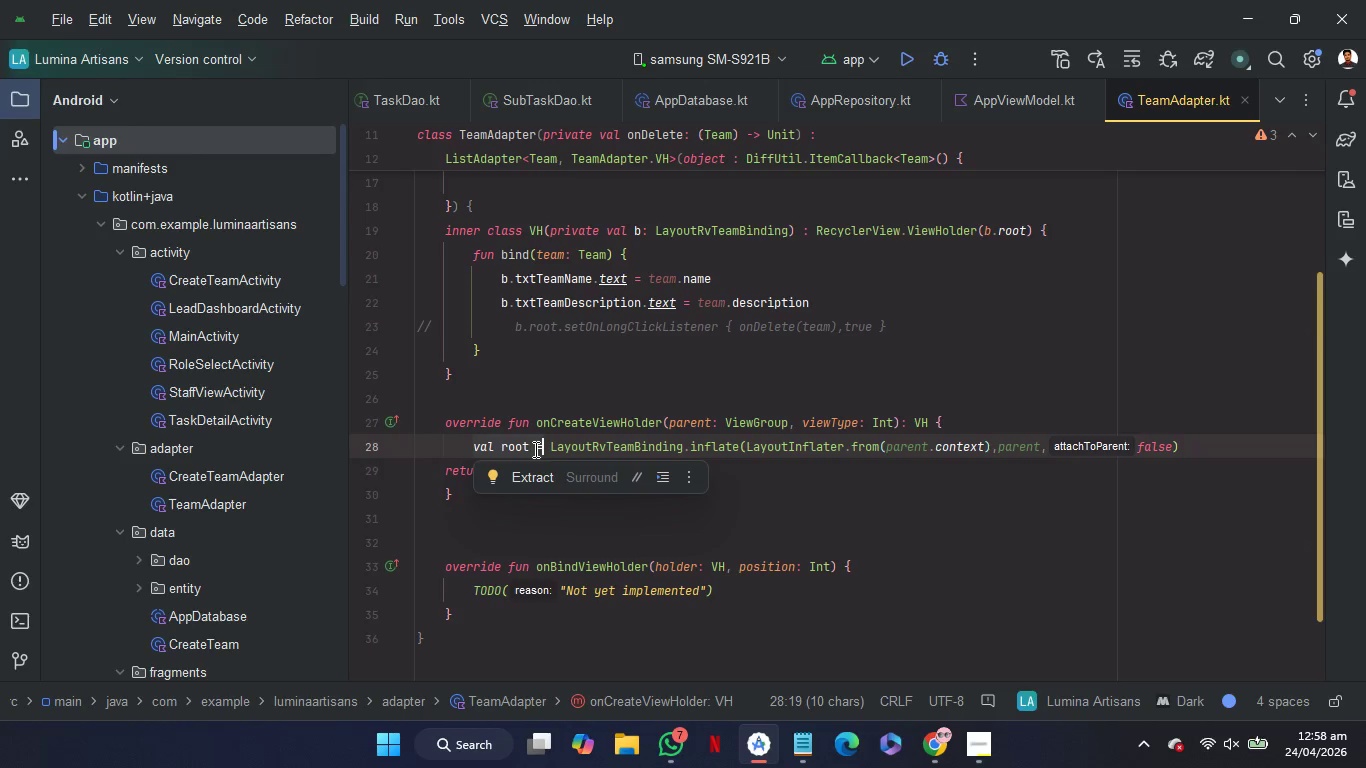 
key(Control+V)
 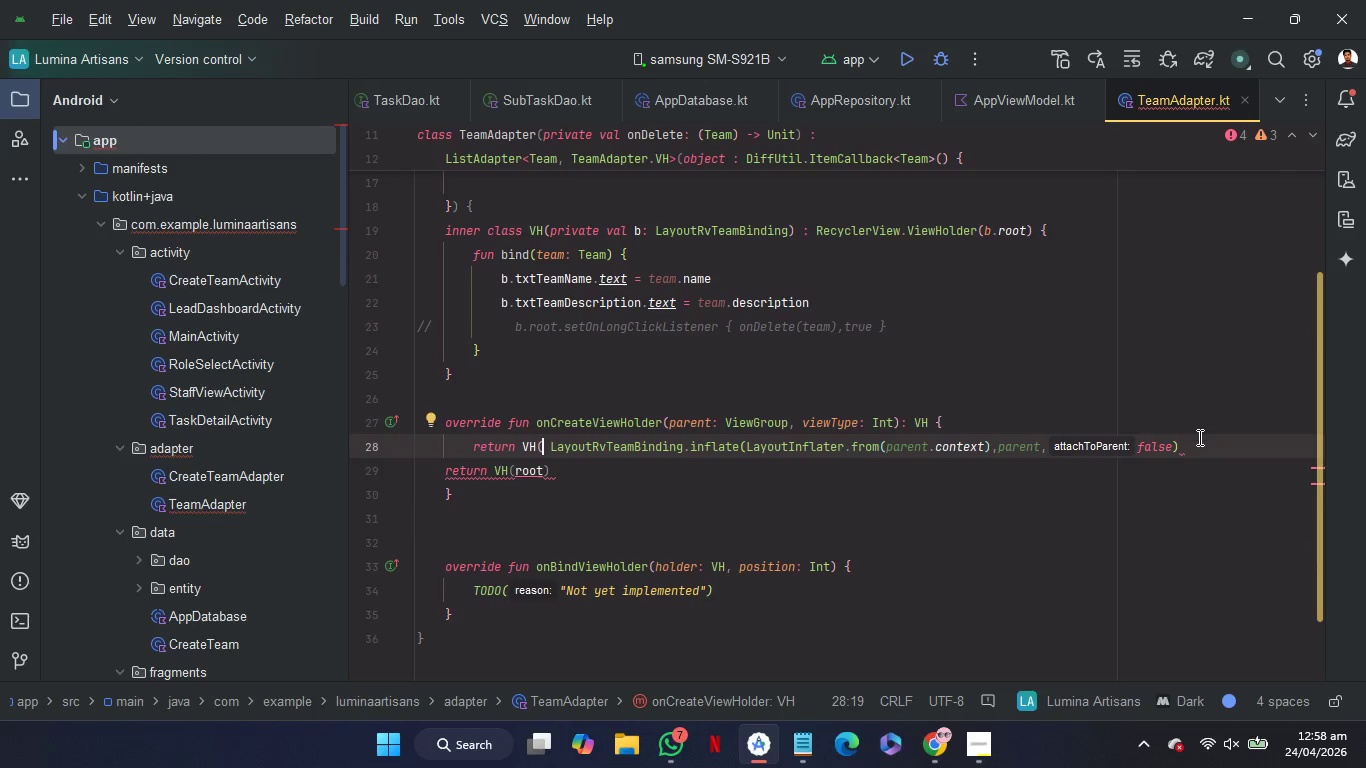 
left_click([1197, 445])
 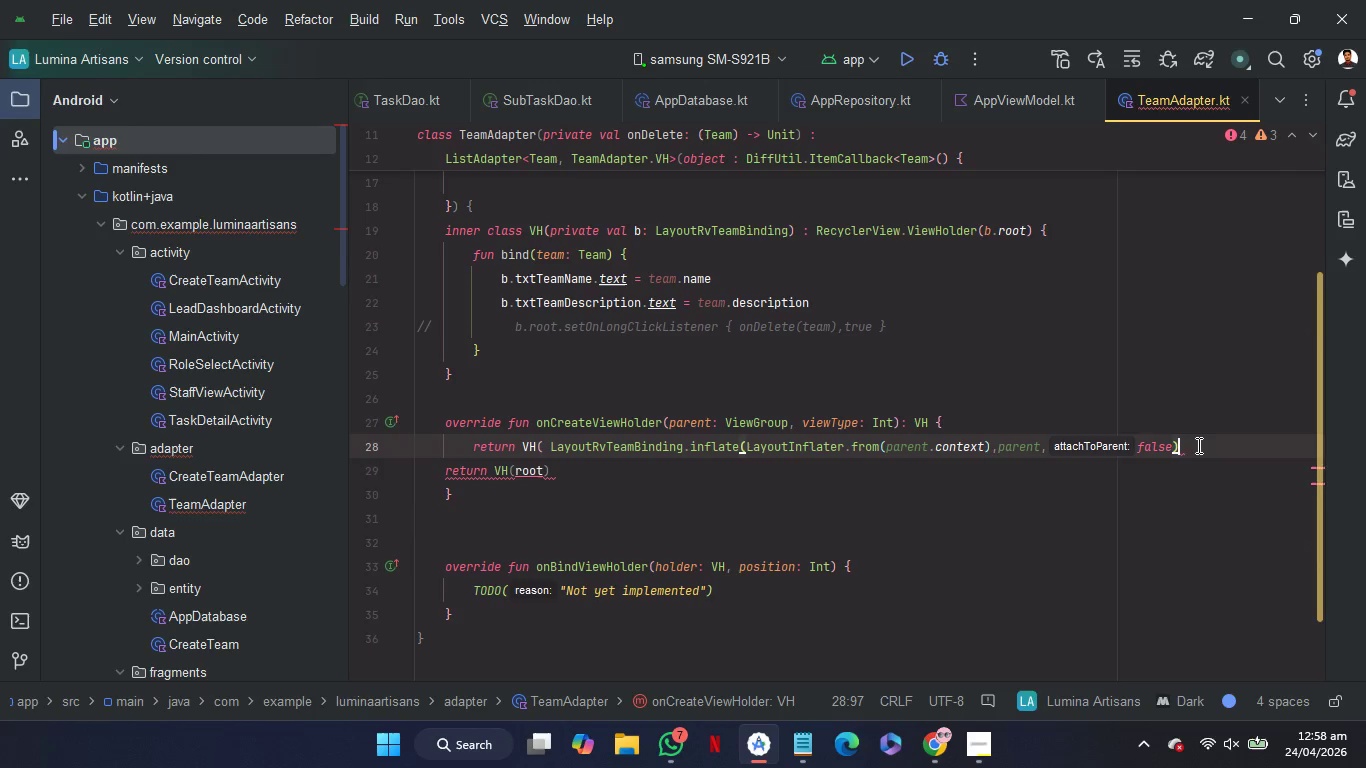 
key(Shift+0)
 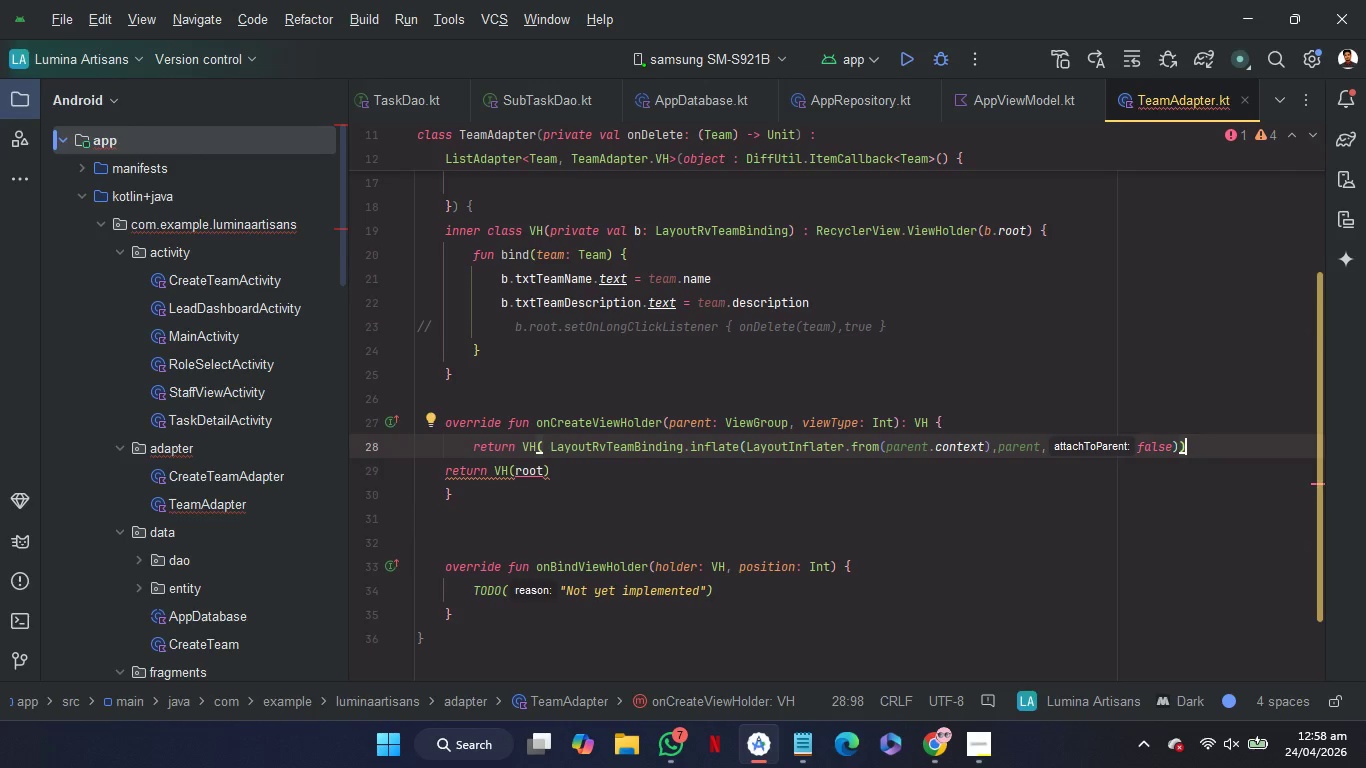 
key(Shift+ArrowDown)
 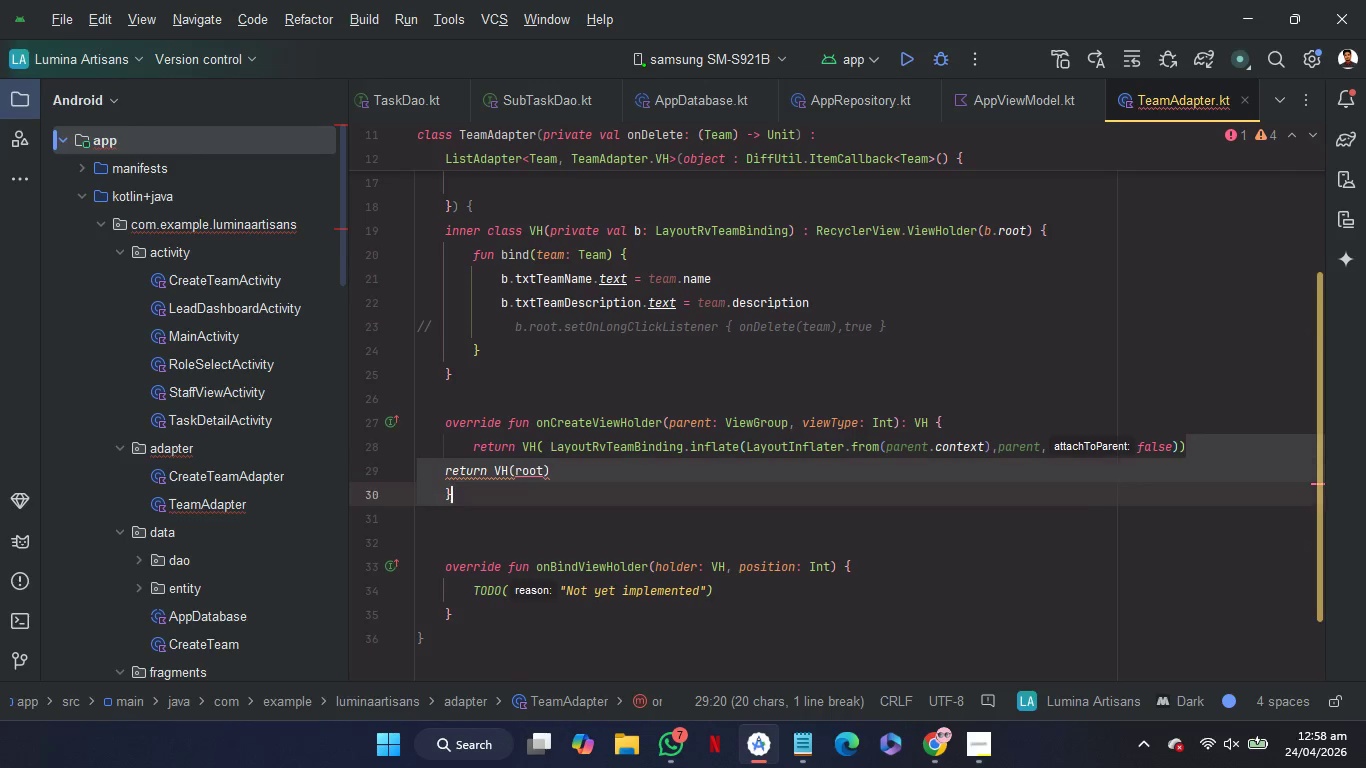 
key(Shift+ArrowDown)
 